 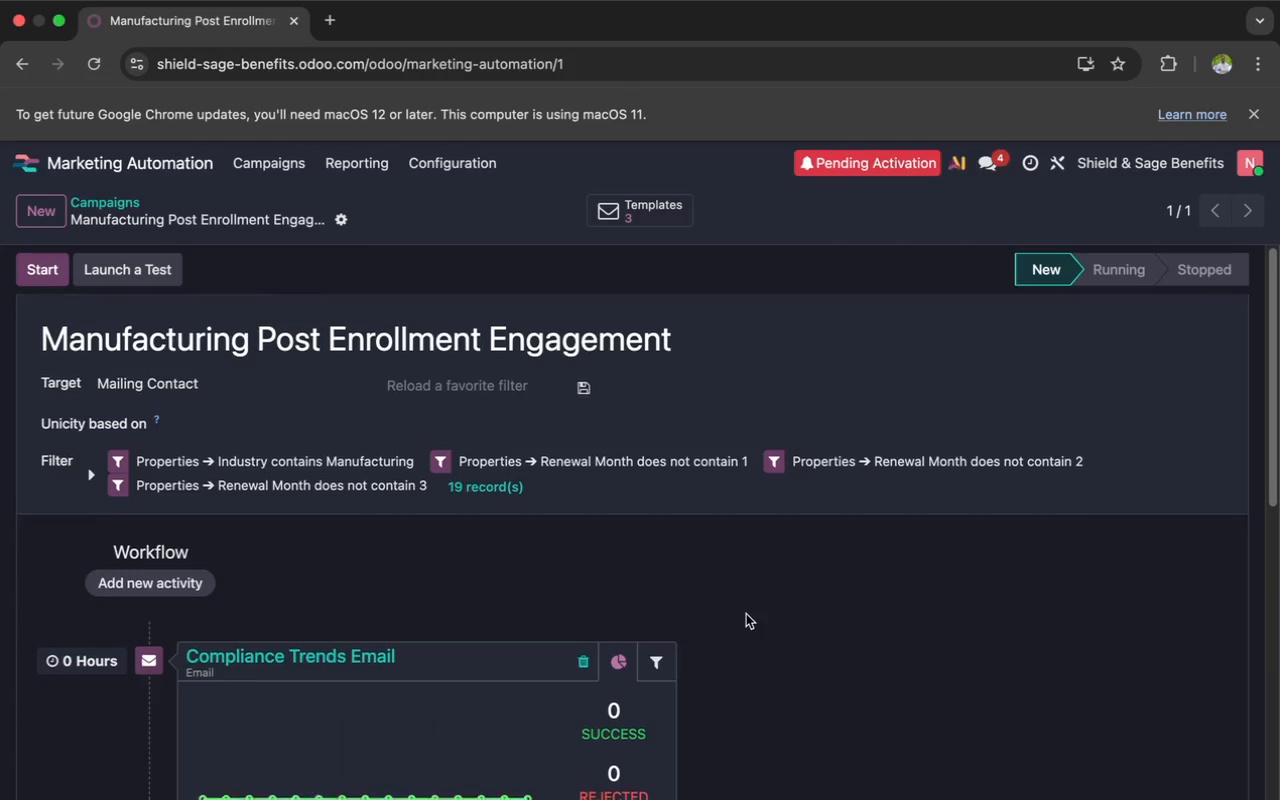 
scroll: coordinate [746, 614], scroll_direction: up, amount: 1.0
 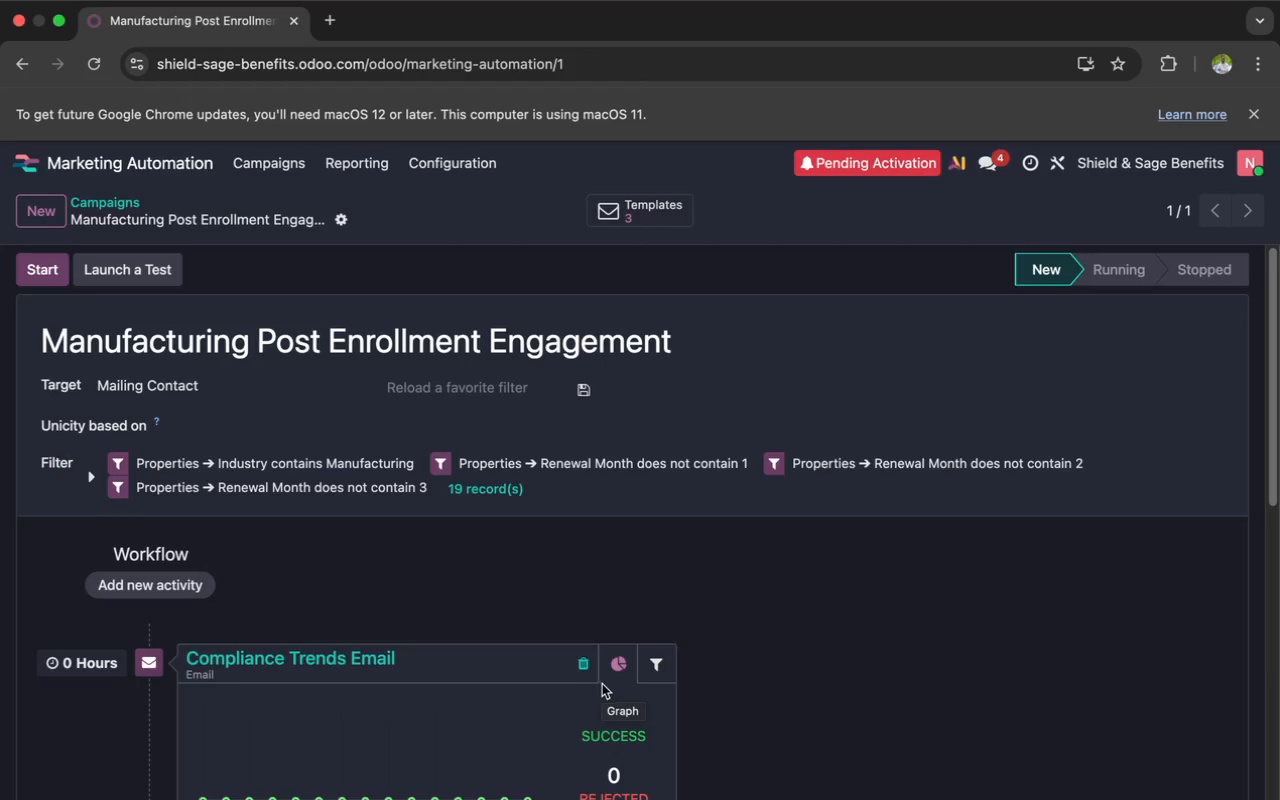 
wait(25.53)
 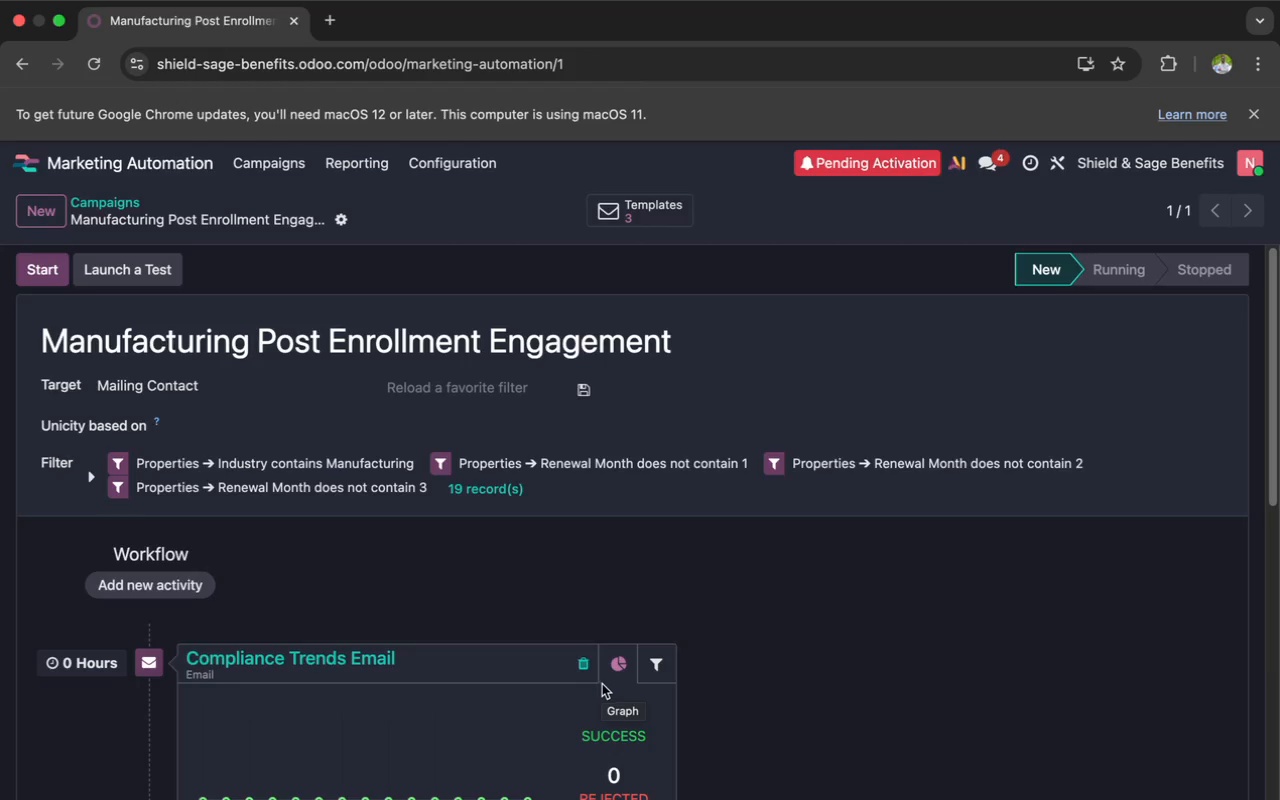 
left_click([117, 163])
 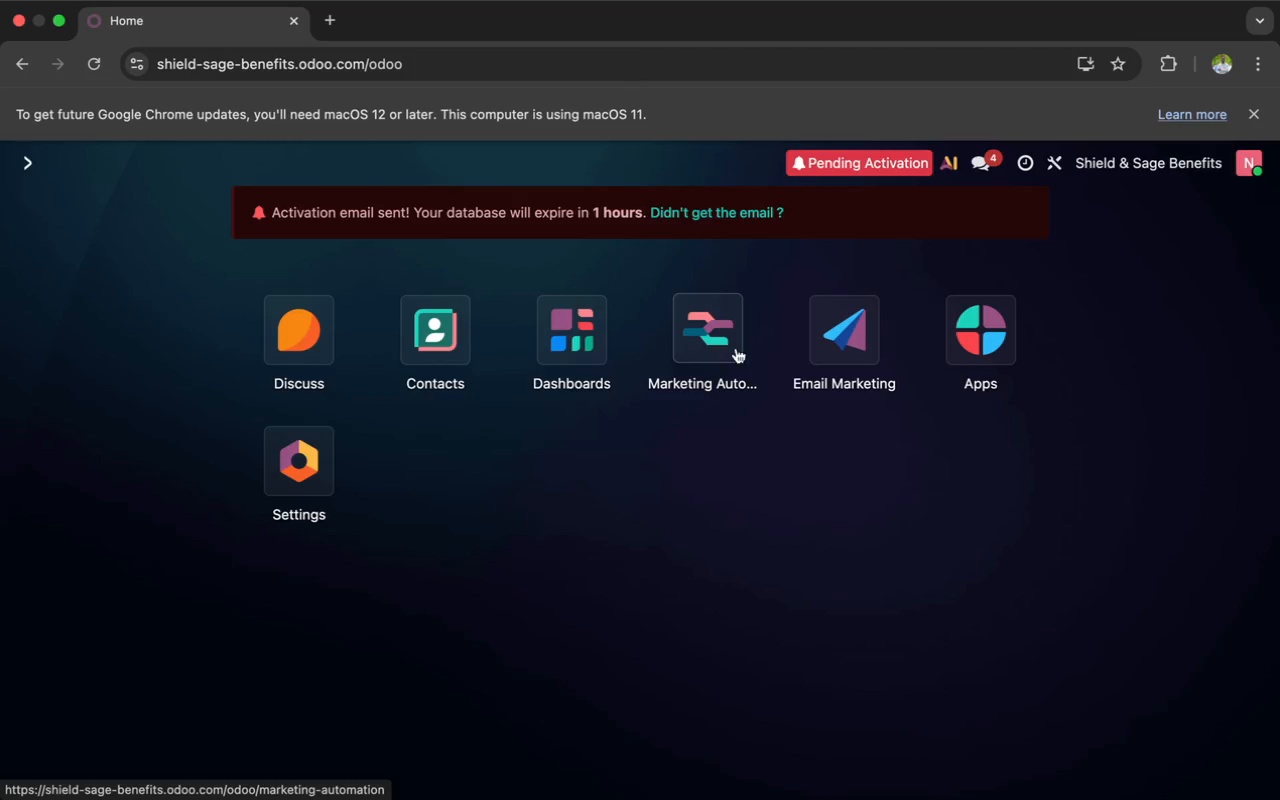 
left_click([807, 345])
 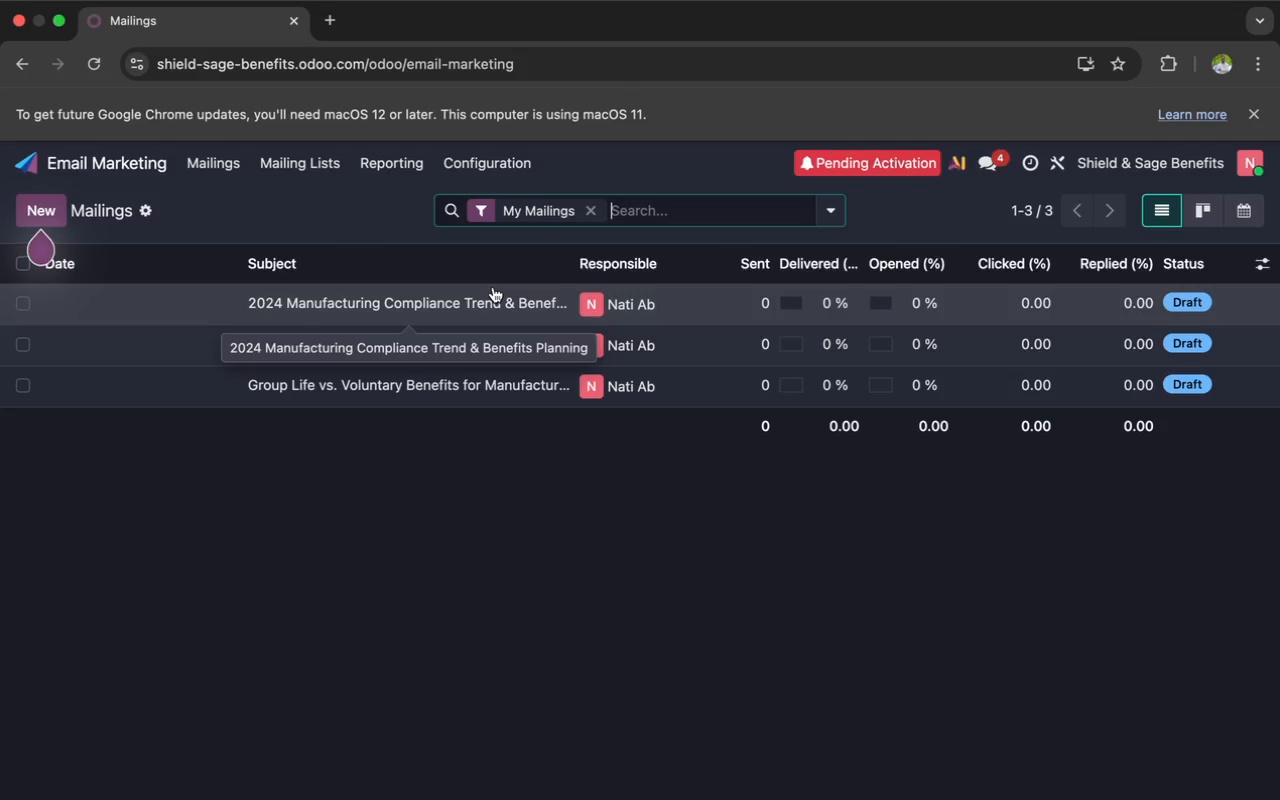 
wait(57.48)
 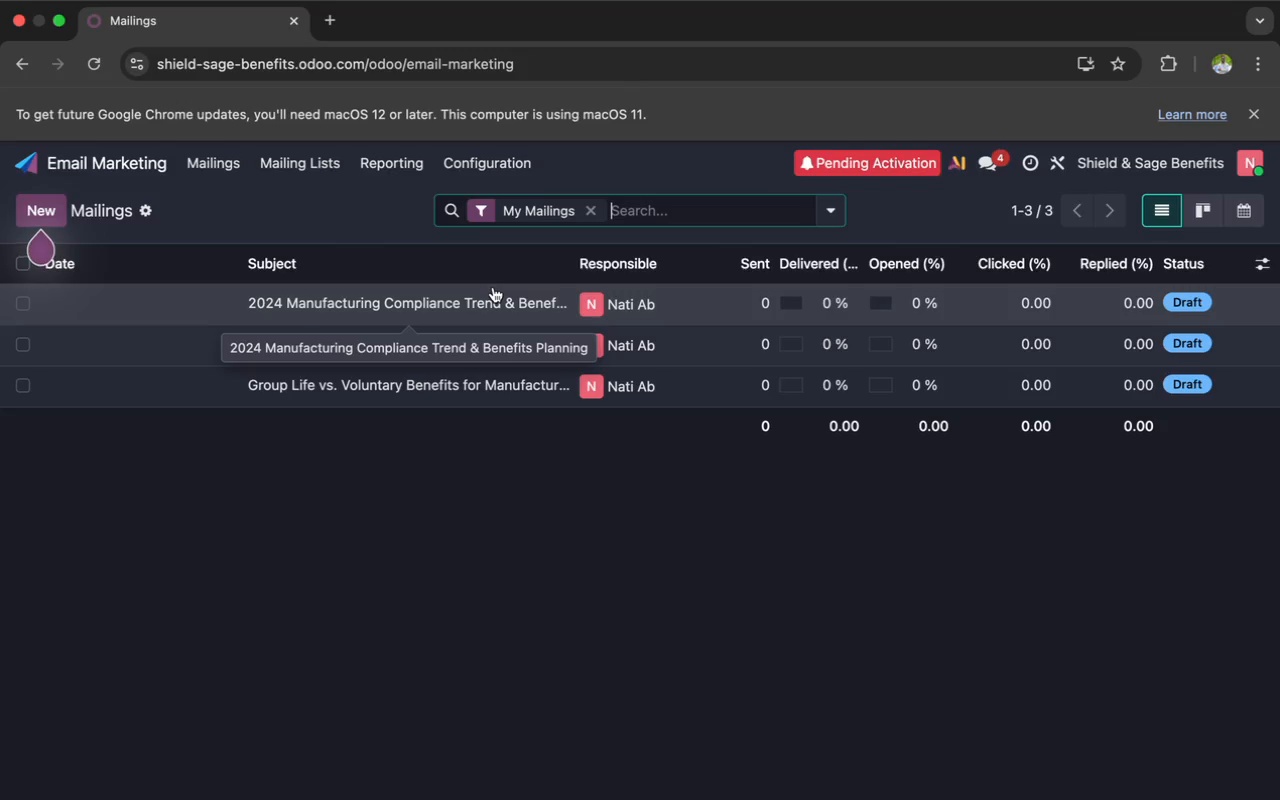 
left_click([276, 159])
 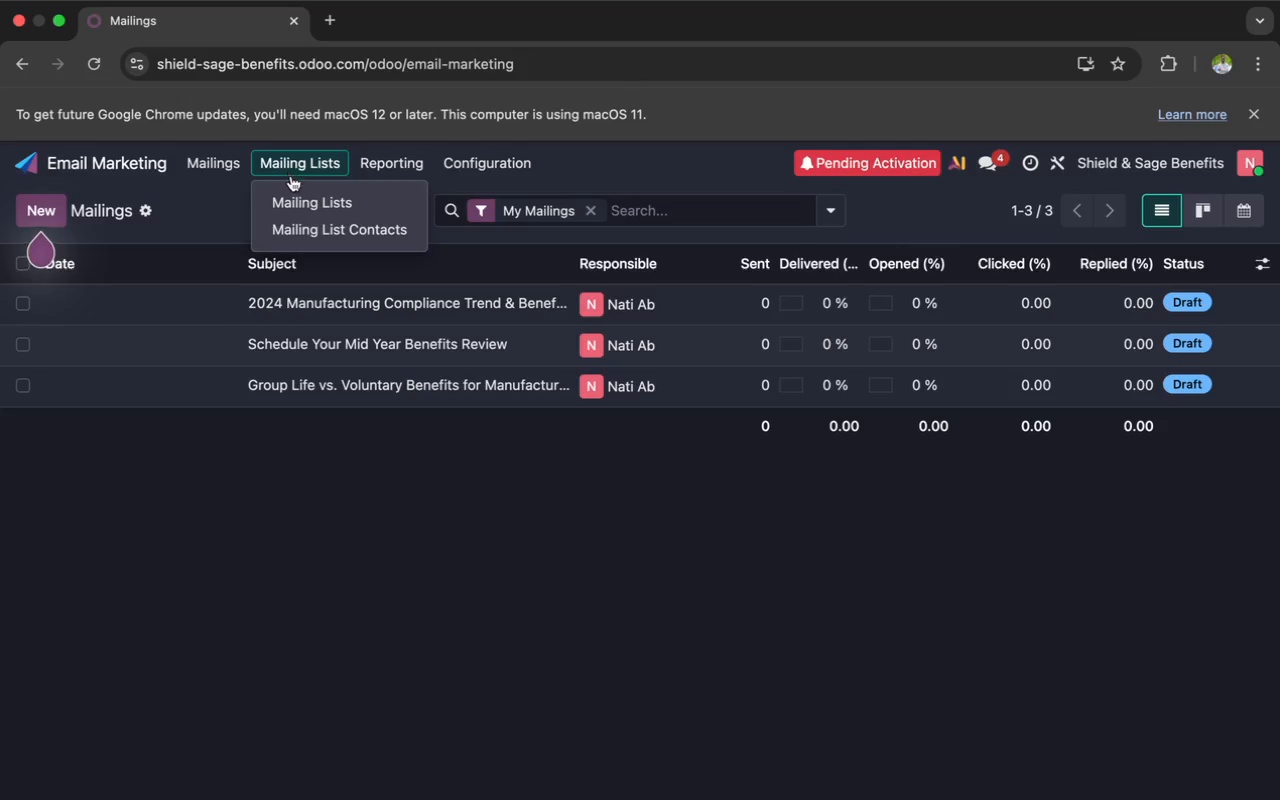 
left_click([297, 198])
 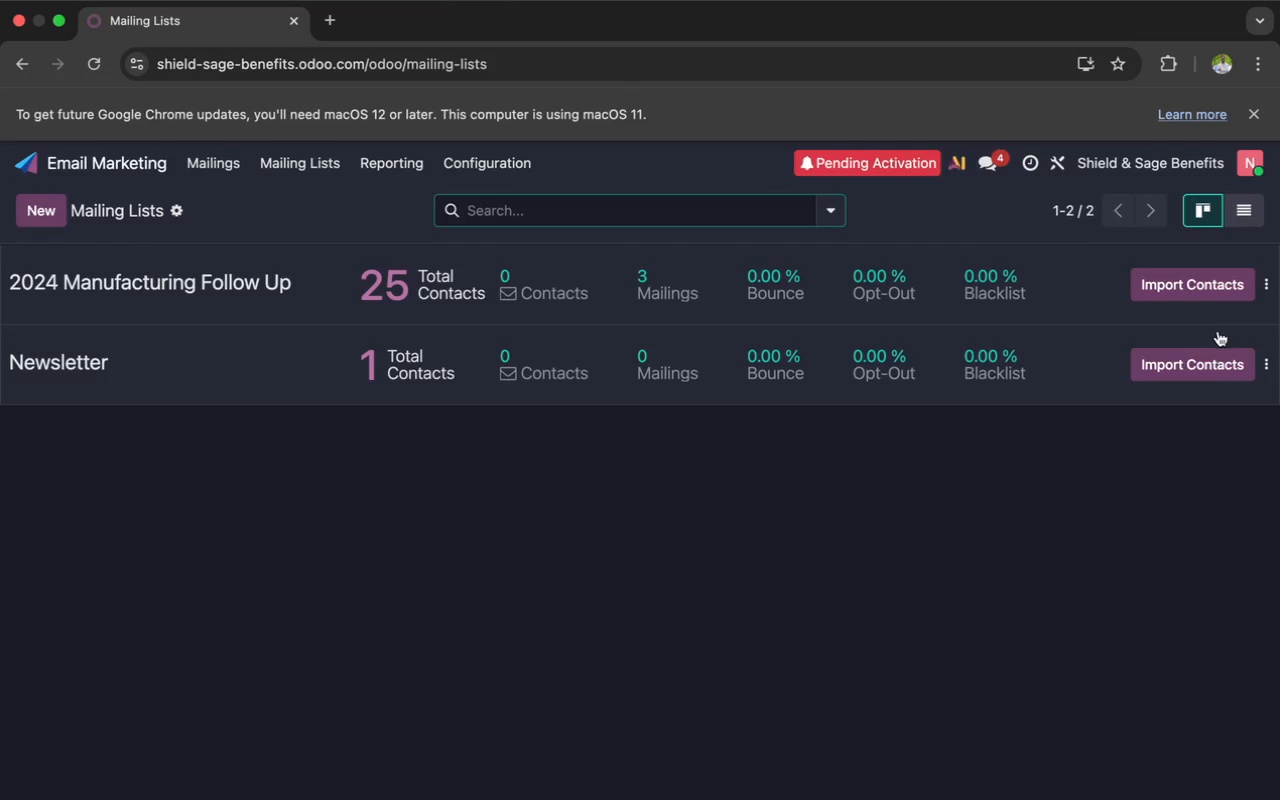 
left_click([1267, 356])
 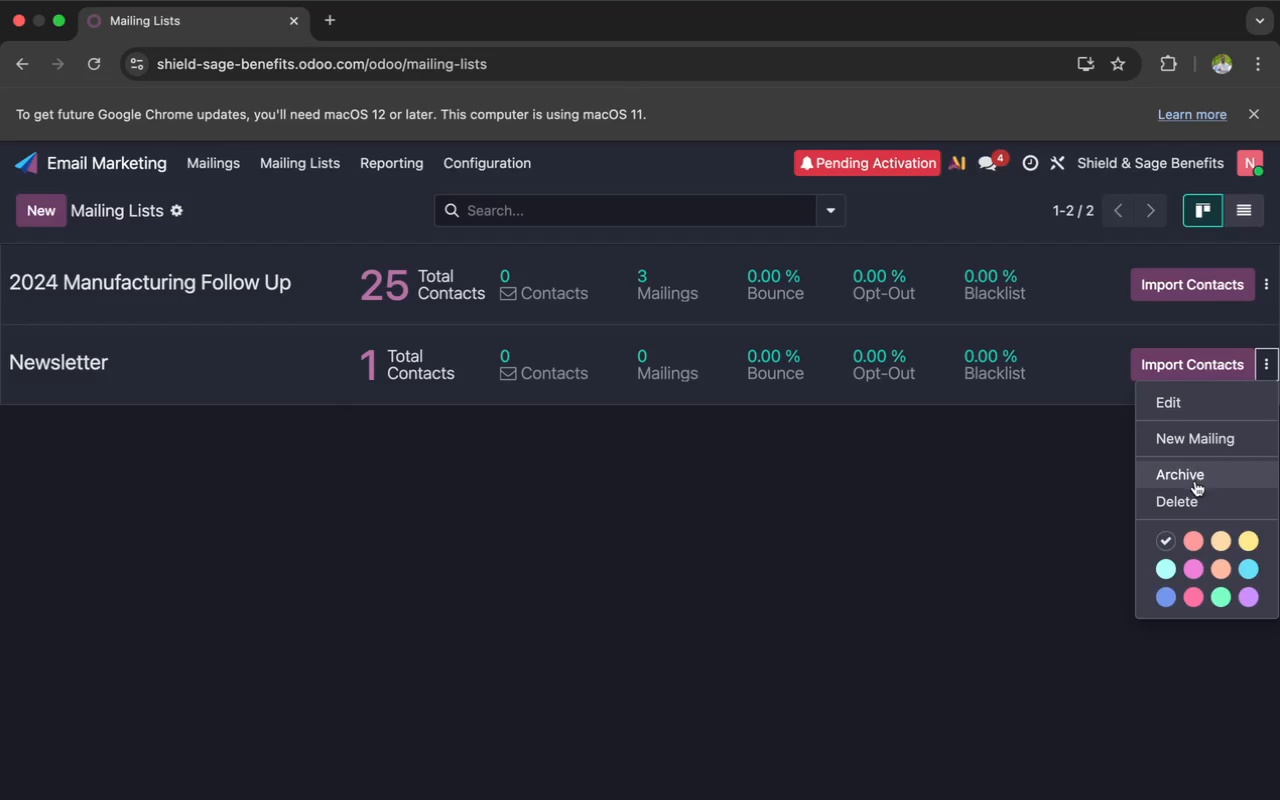 
left_click([1192, 488])
 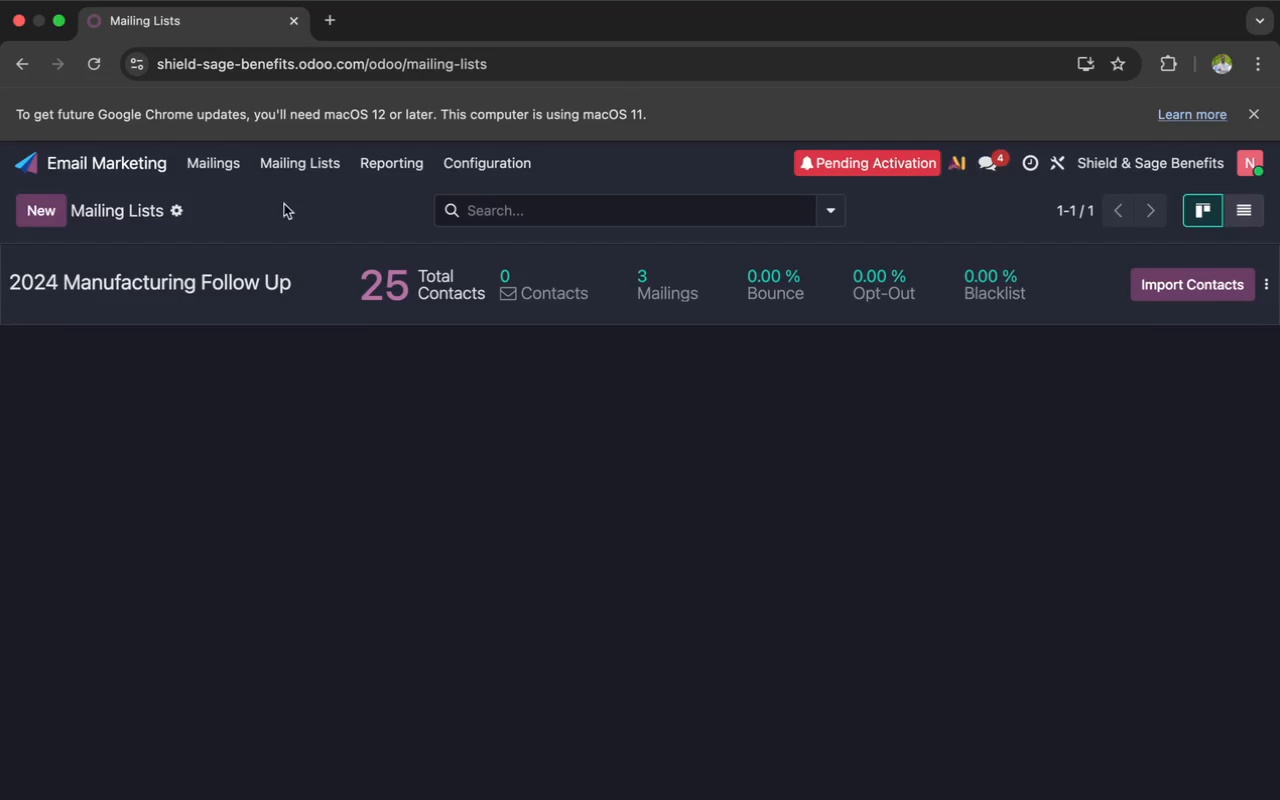 
left_click([281, 159])
 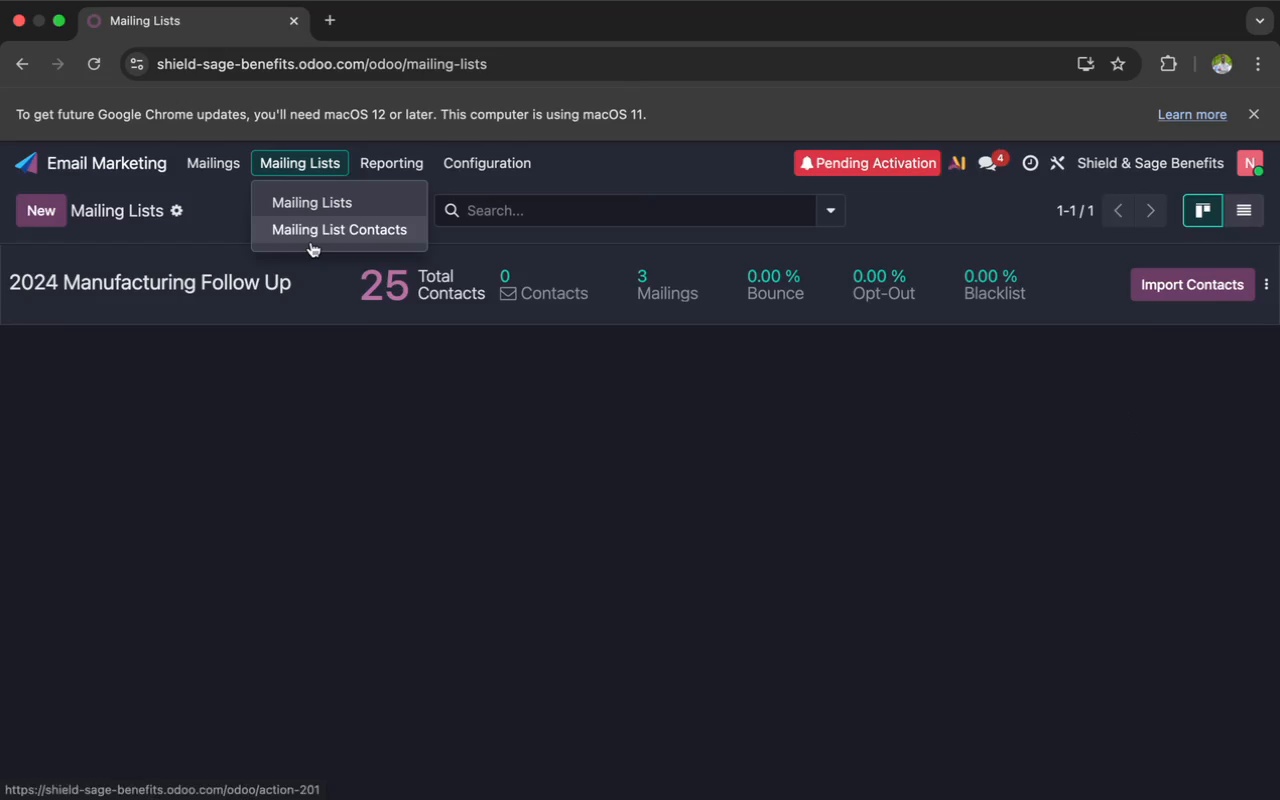 
left_click([311, 231])
 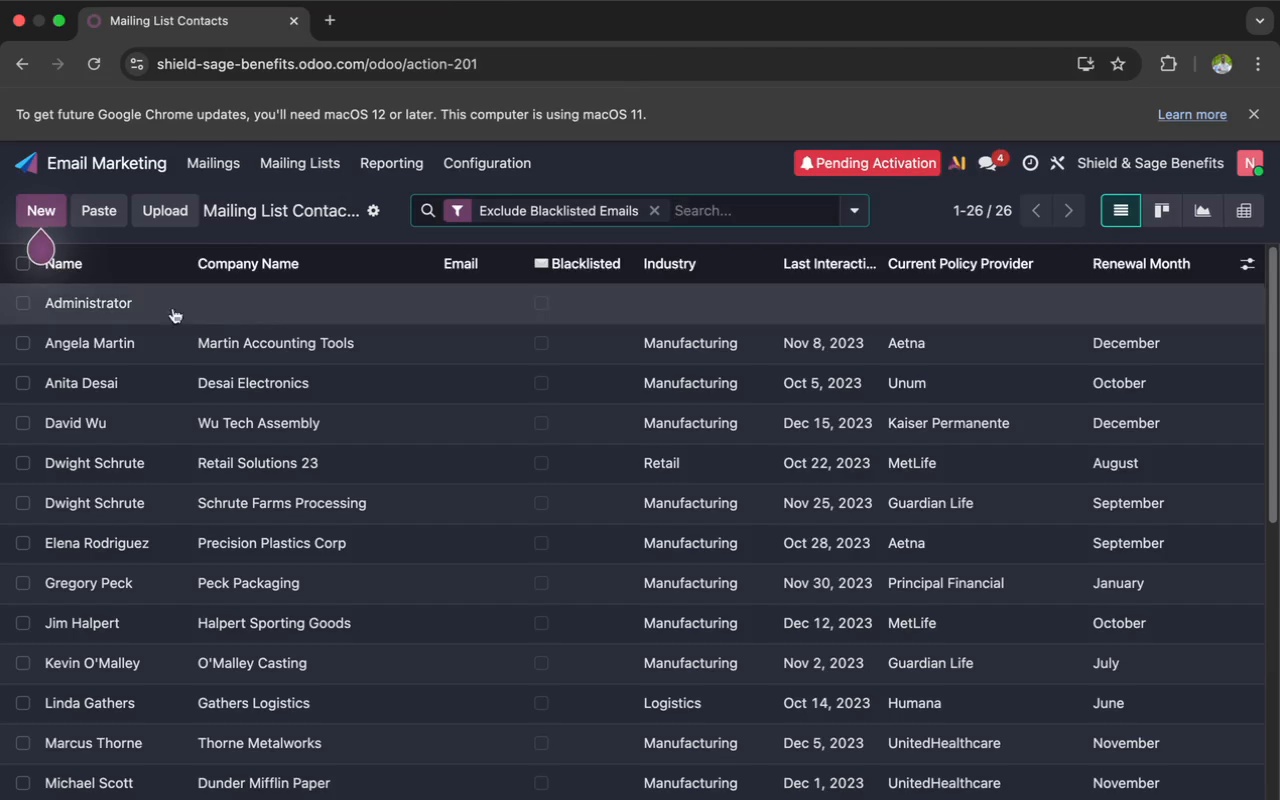 
left_click([16, 296])
 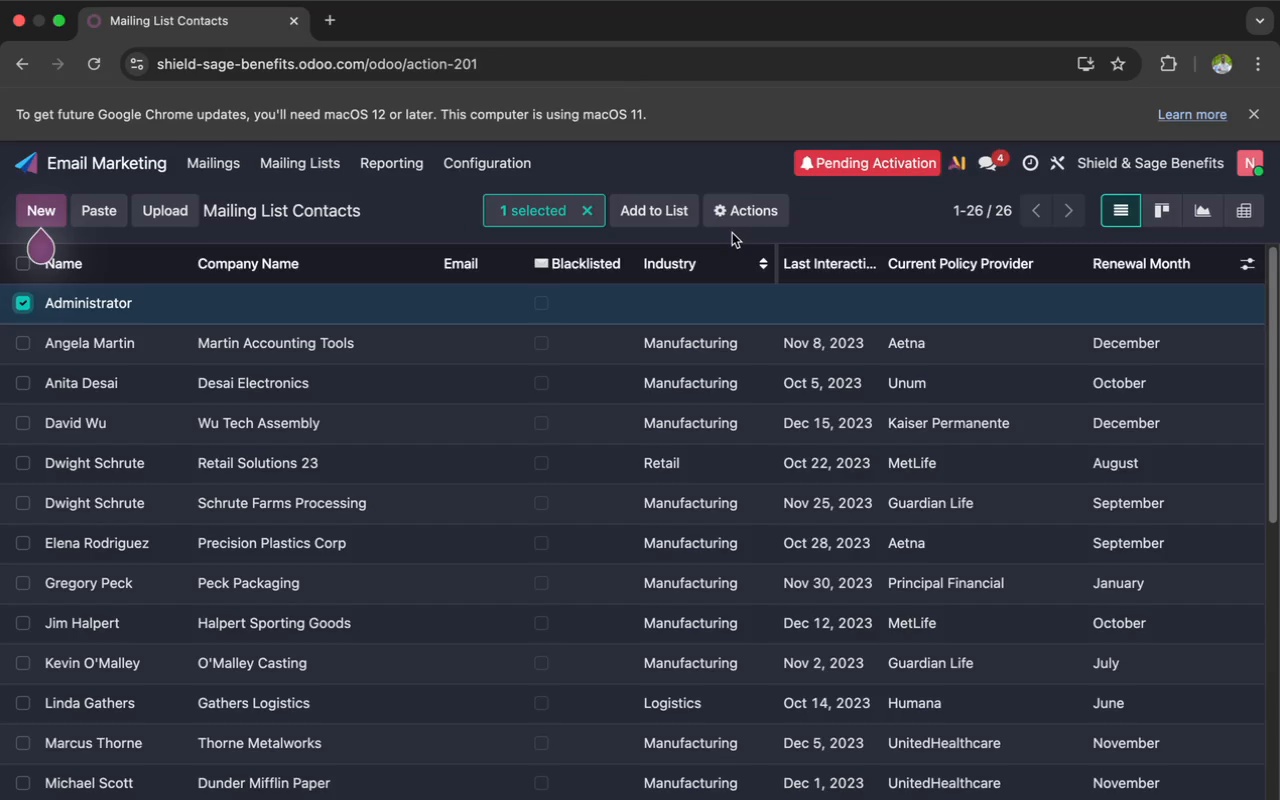 
left_click([732, 219])
 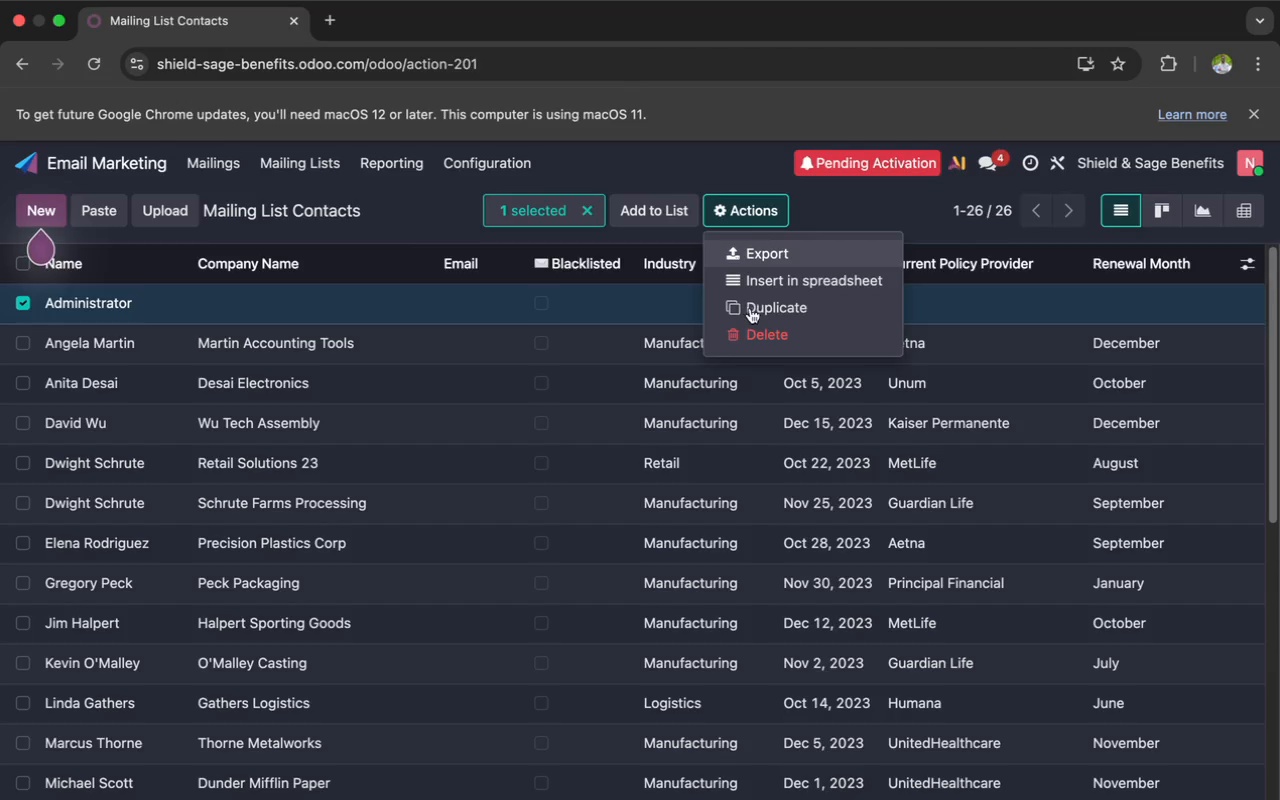 
left_click([749, 332])
 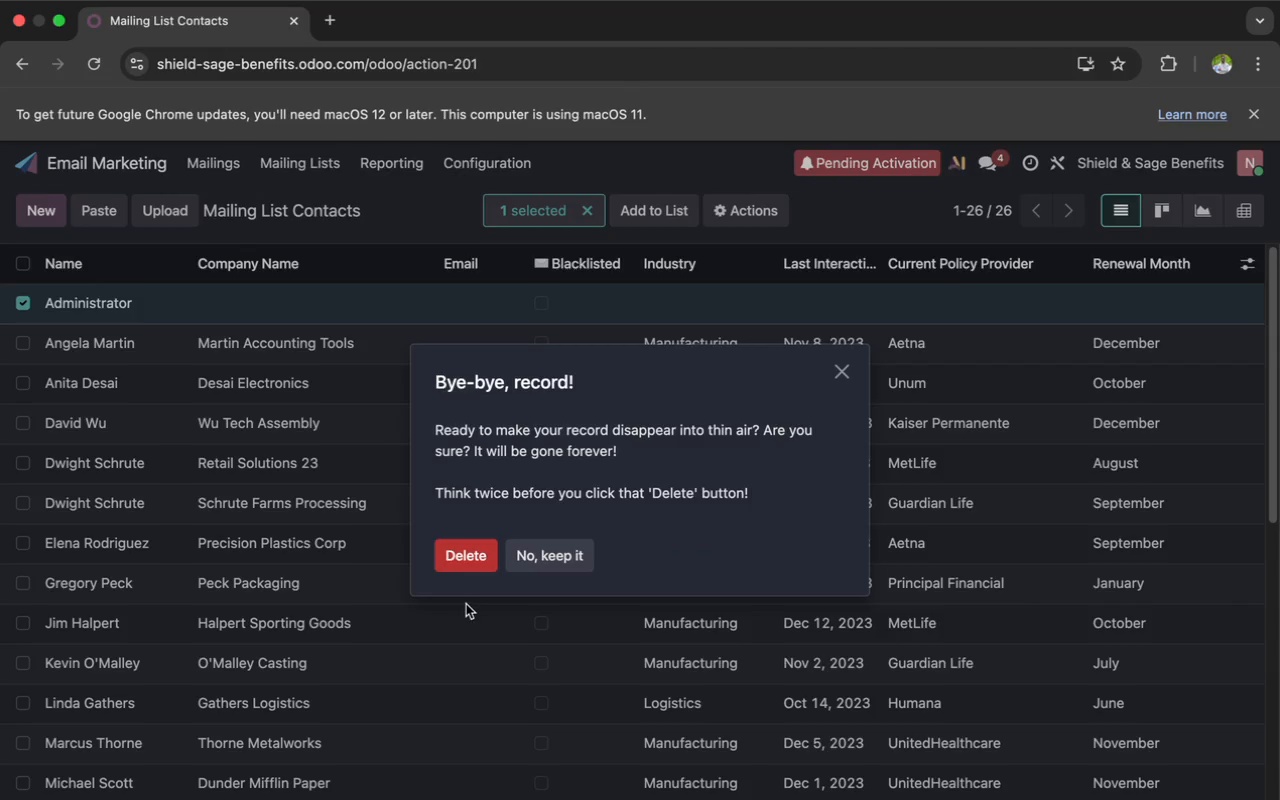 
left_click([465, 563])
 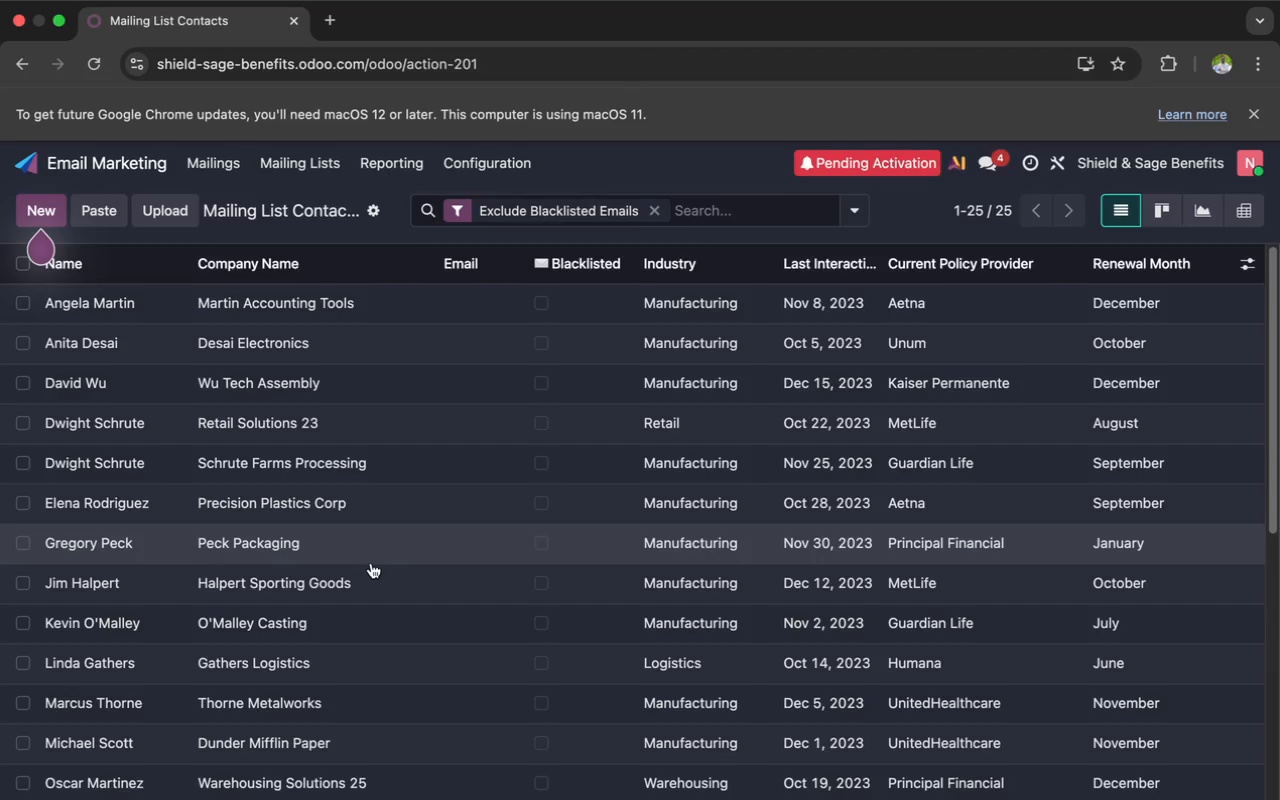 
scroll: coordinate [375, 563], scroll_direction: up, amount: 9.0
 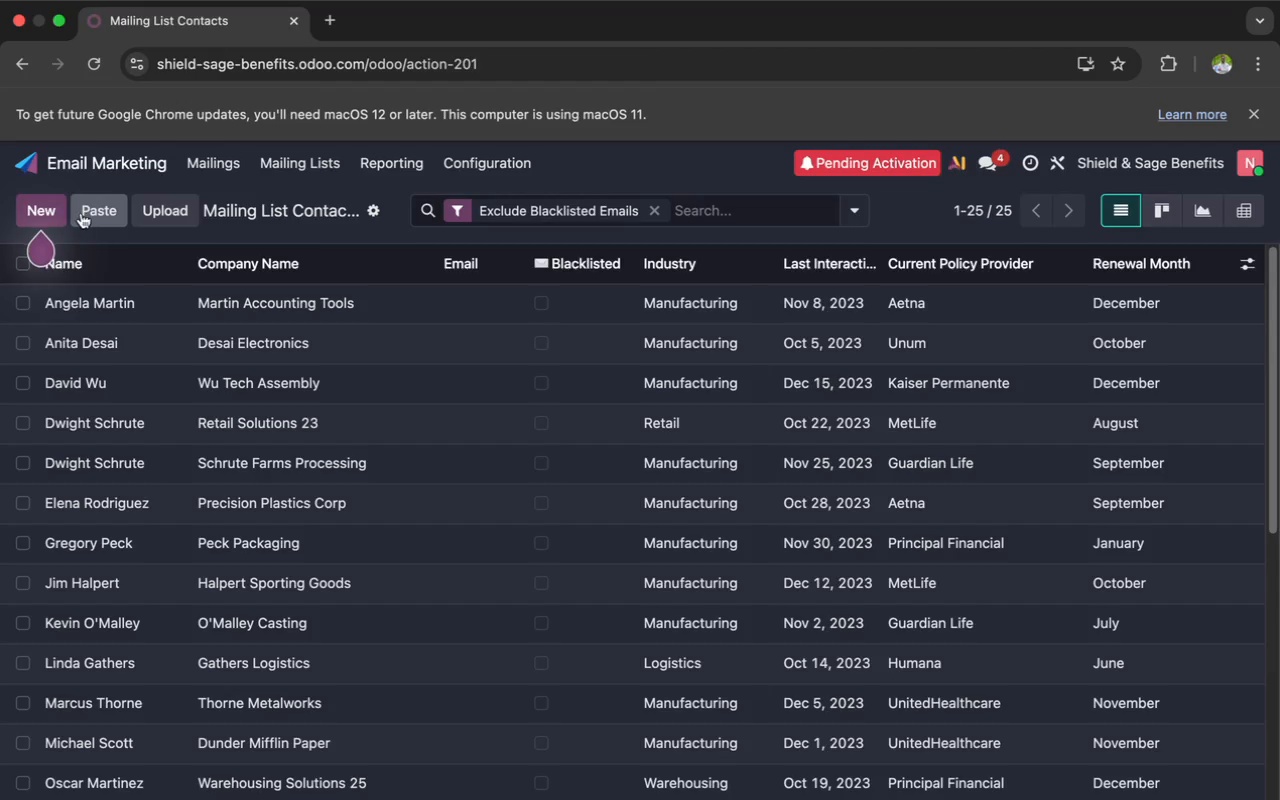 
left_click([95, 164])
 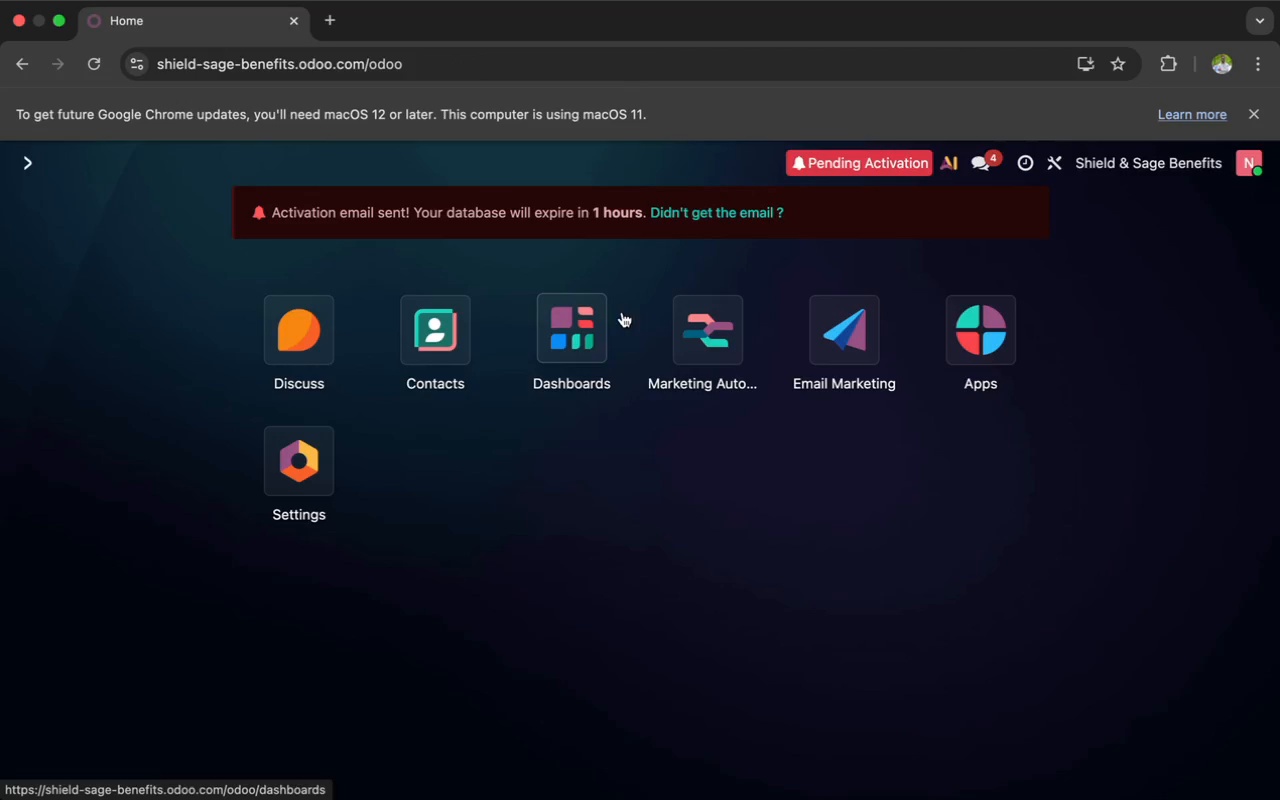 
left_click([849, 342])
 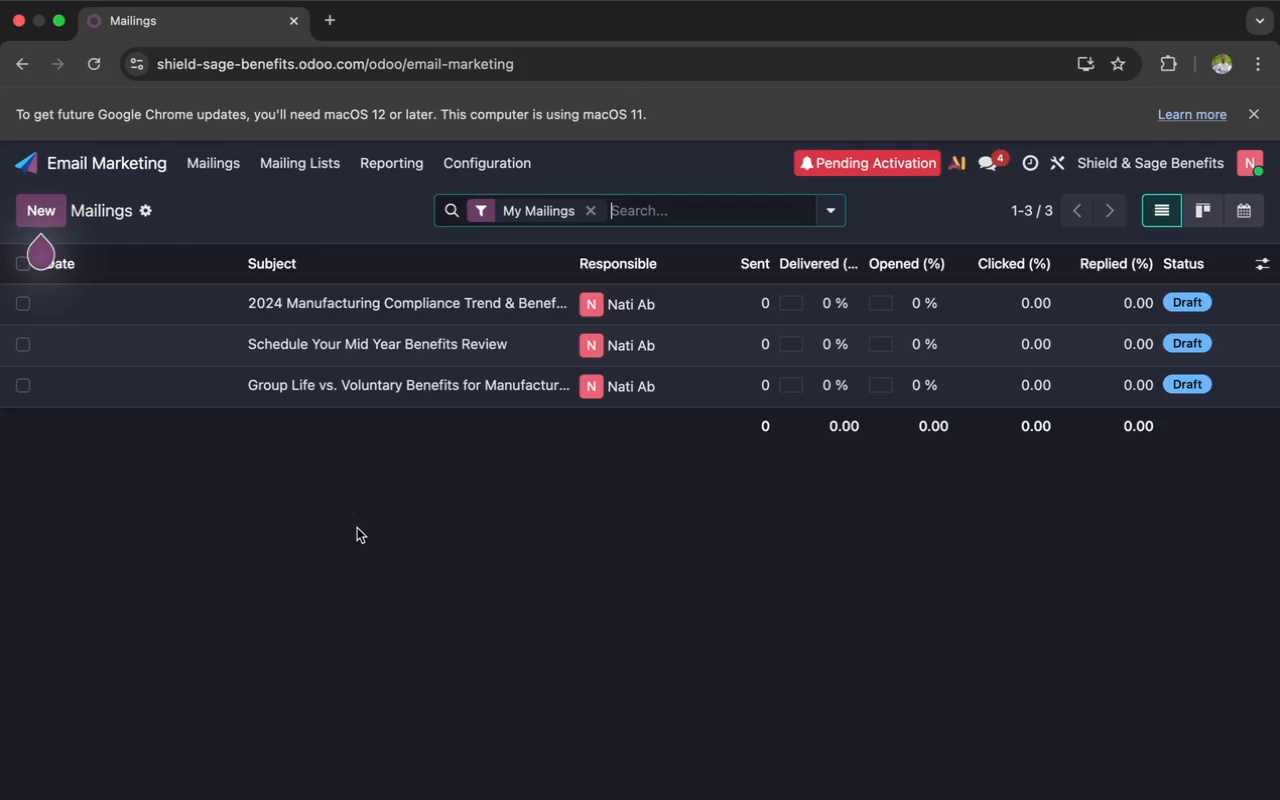 
wait(28.9)
 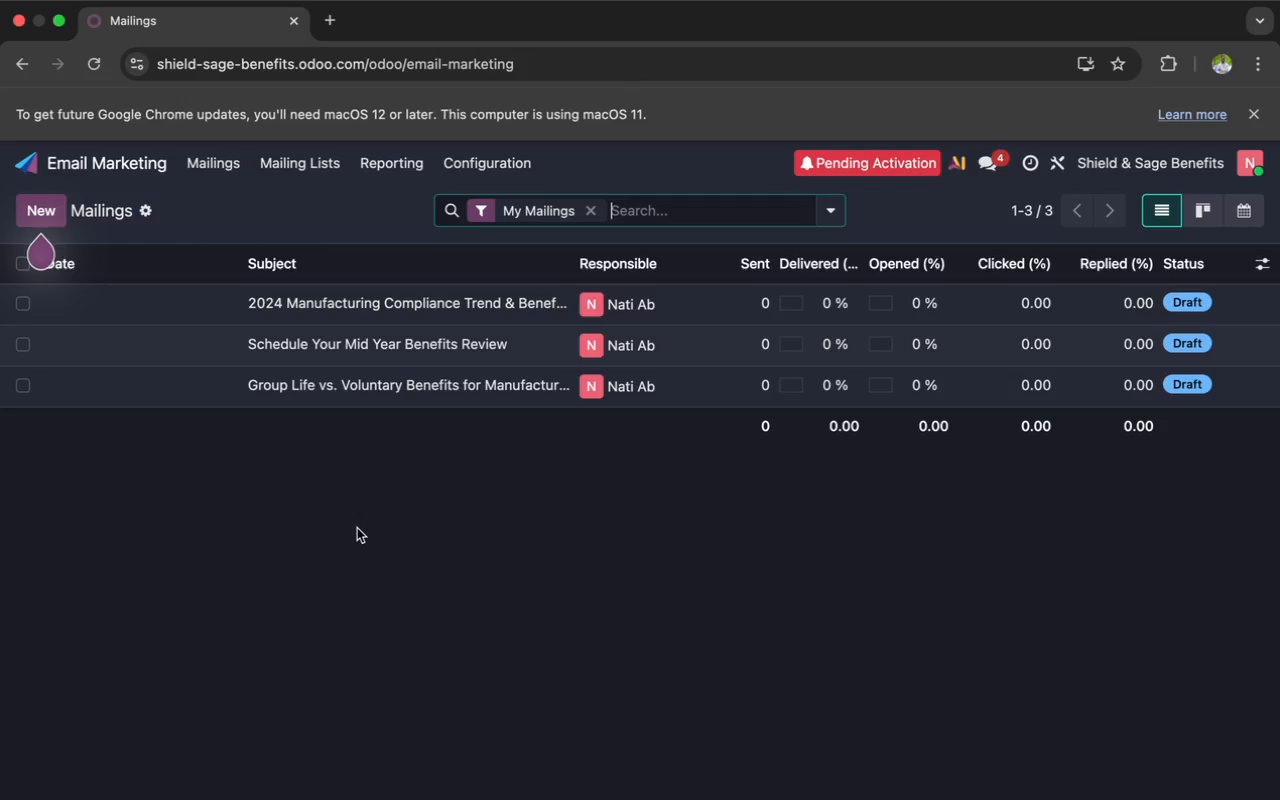 
left_click([137, 171])
 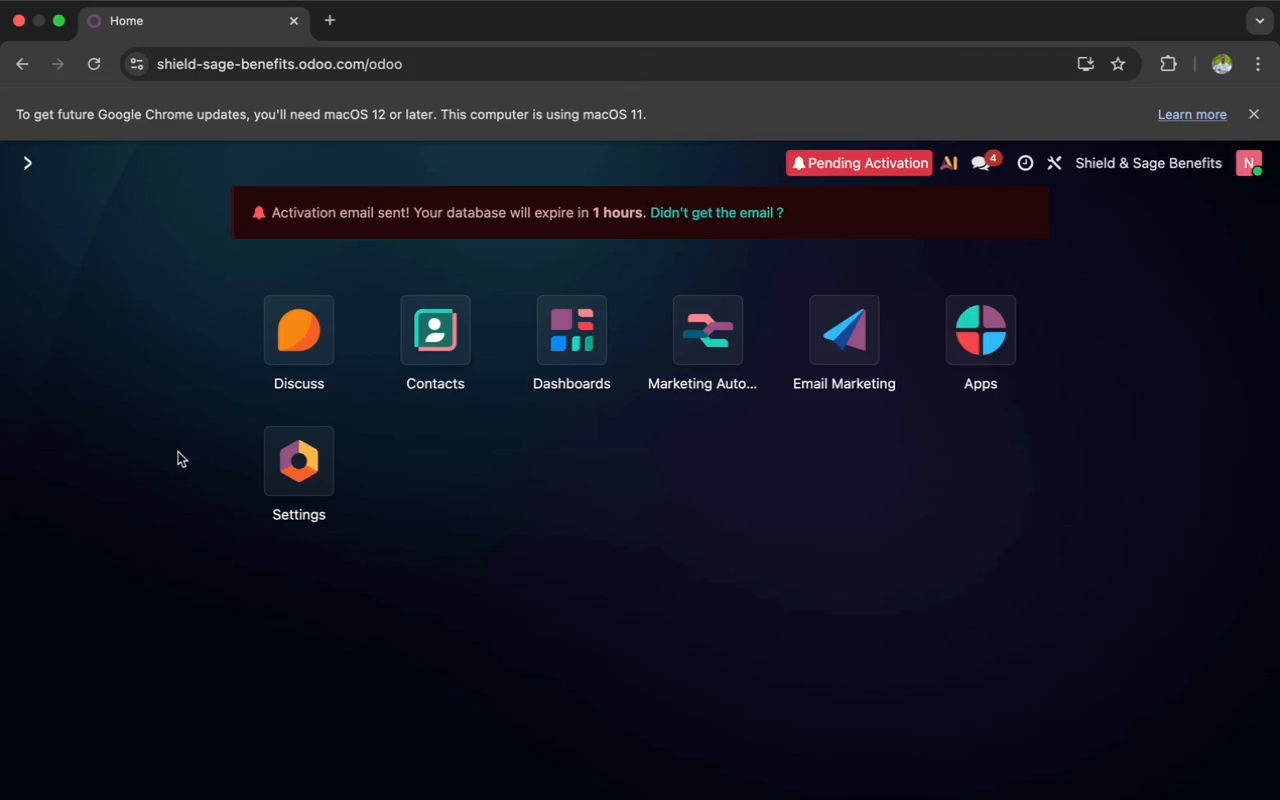 
wait(10.56)
 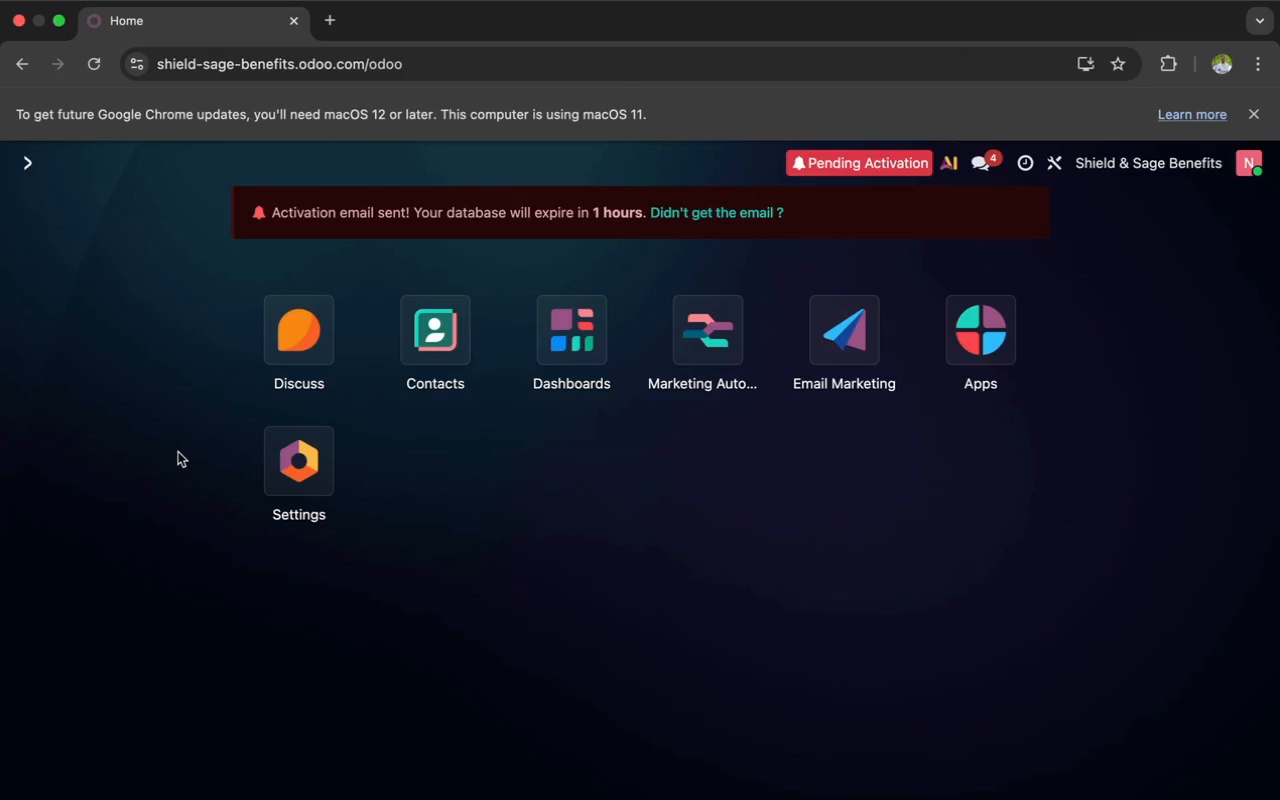 
left_click([1172, 65])
 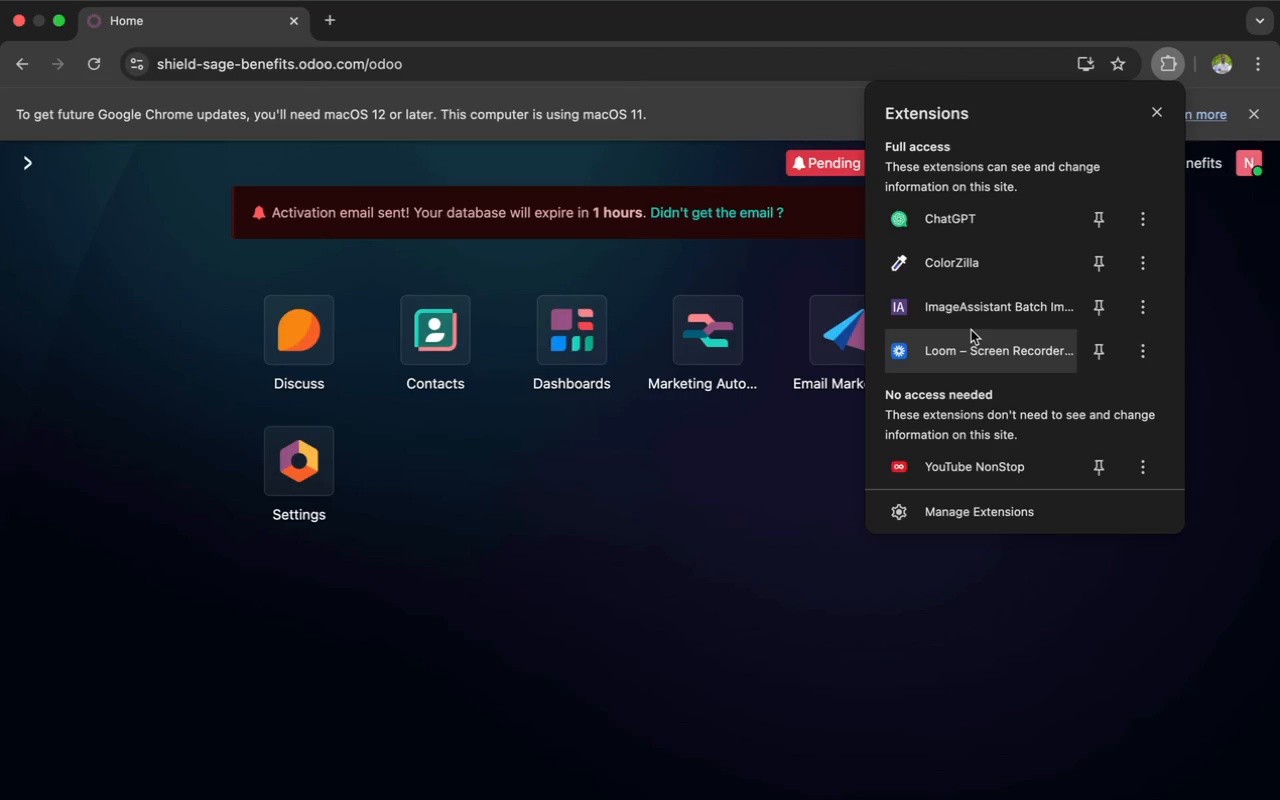 
left_click([967, 334])
 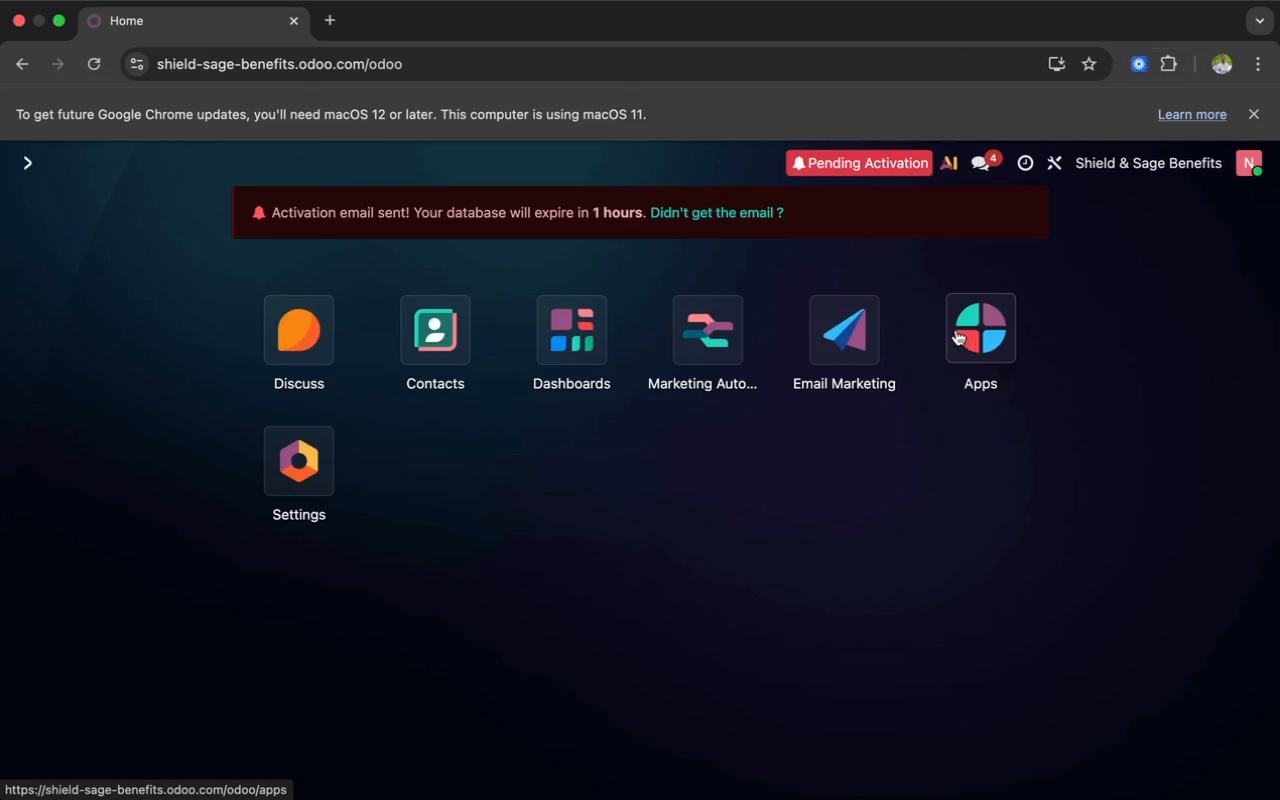 
mouse_move([988, 311])
 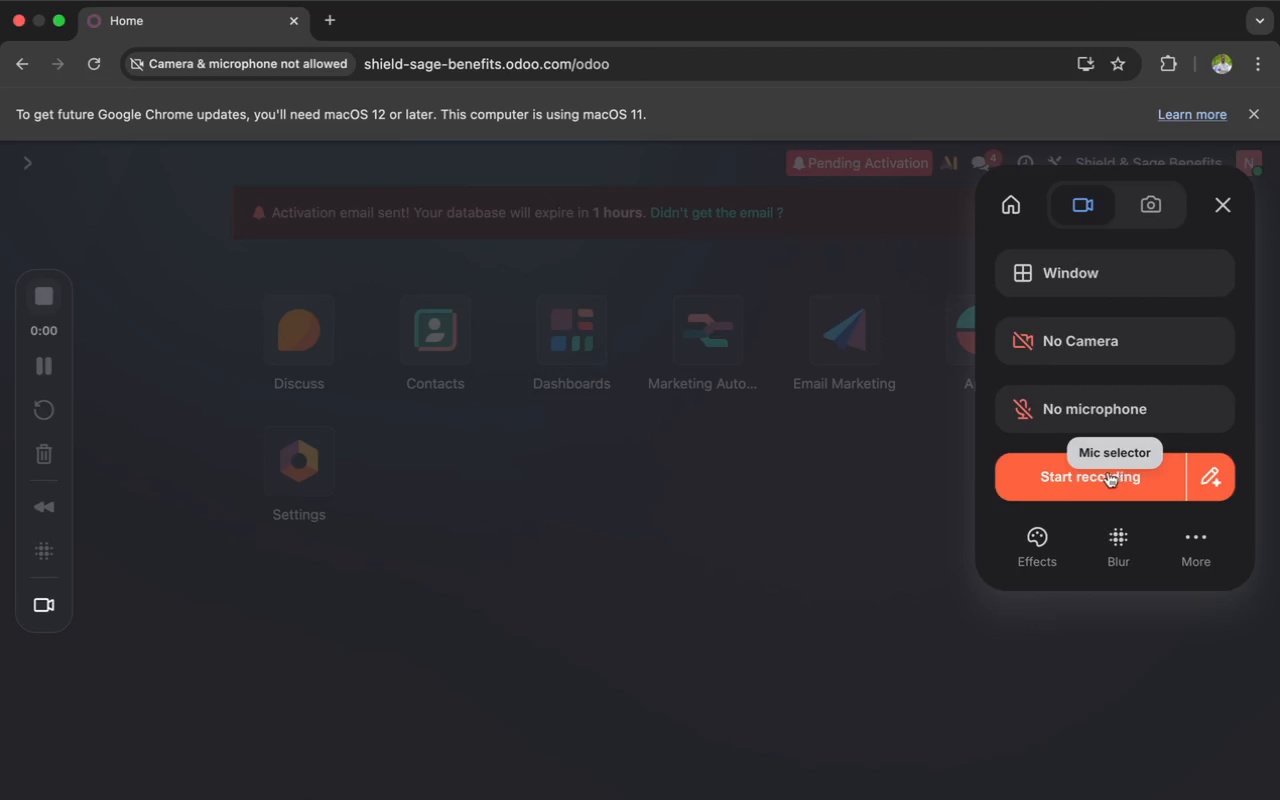 
left_click([1105, 474])
 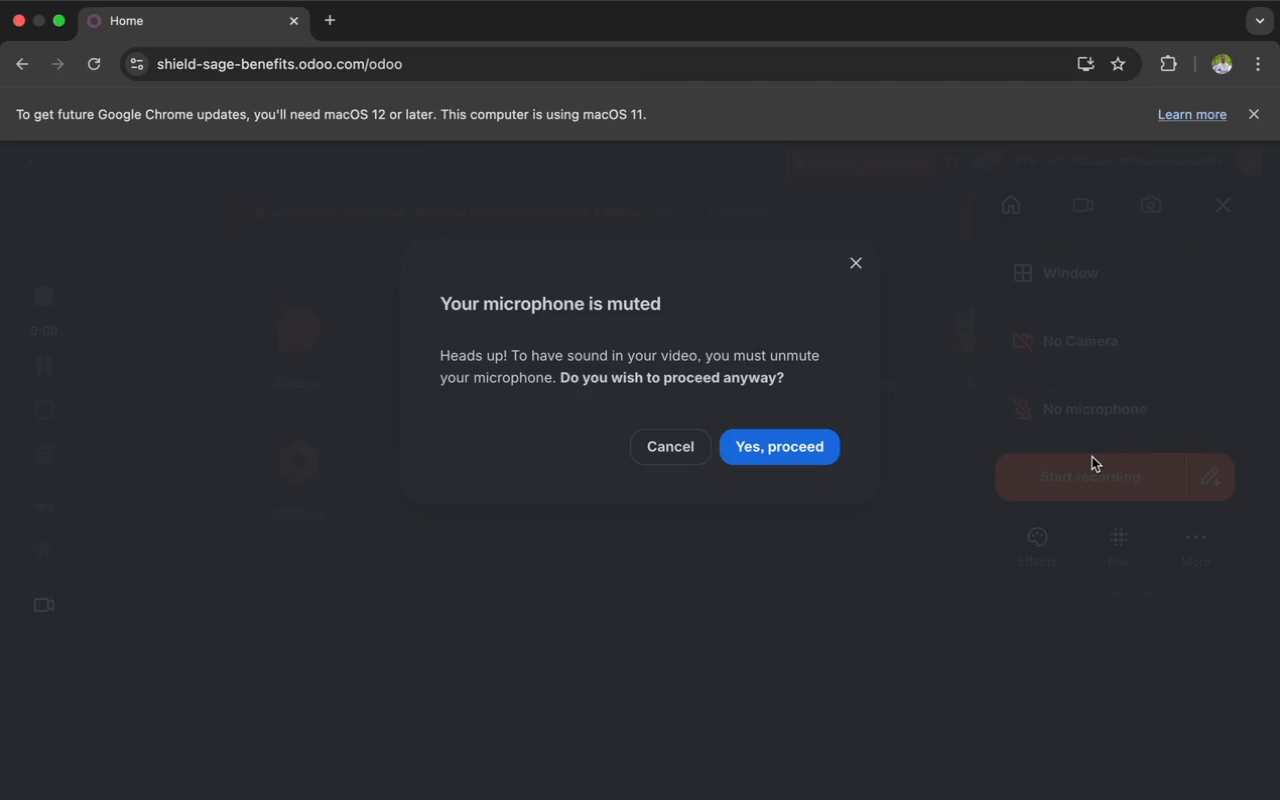 
wait(8.54)
 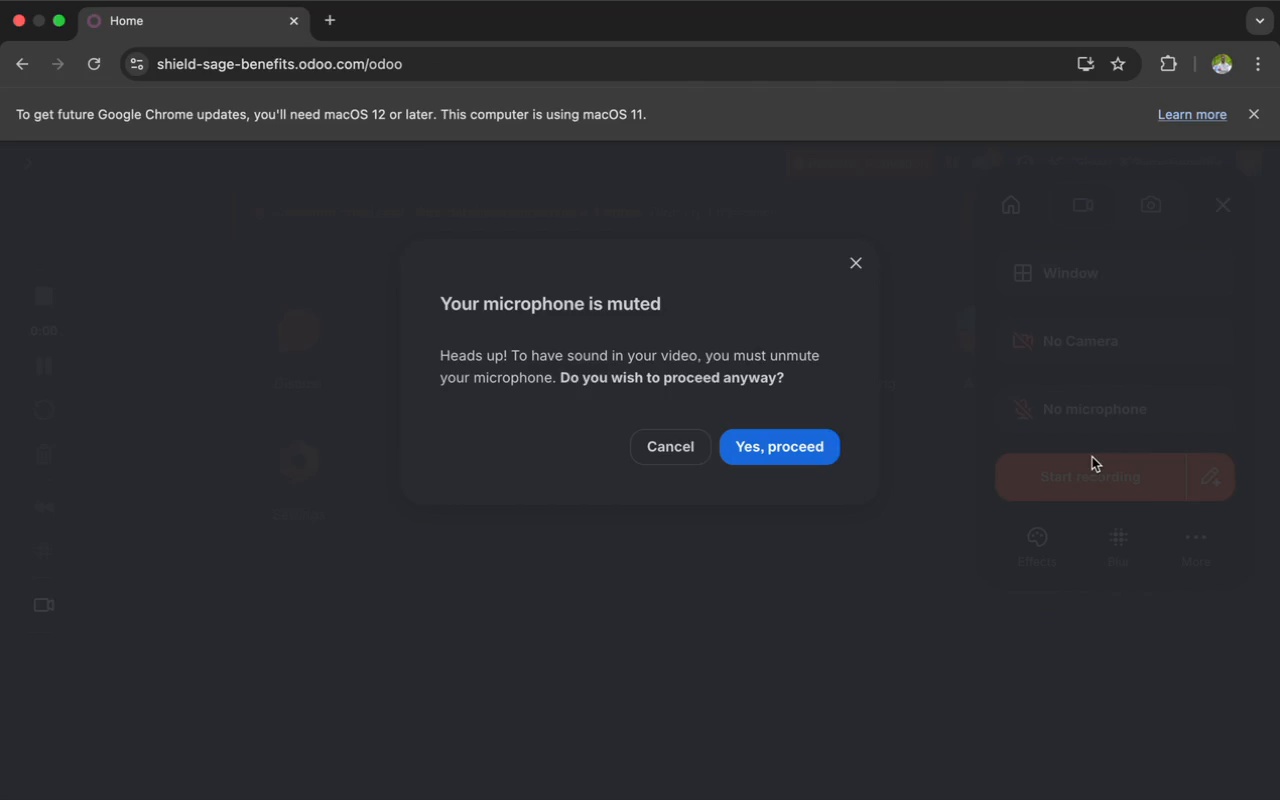 
left_click([786, 451])
 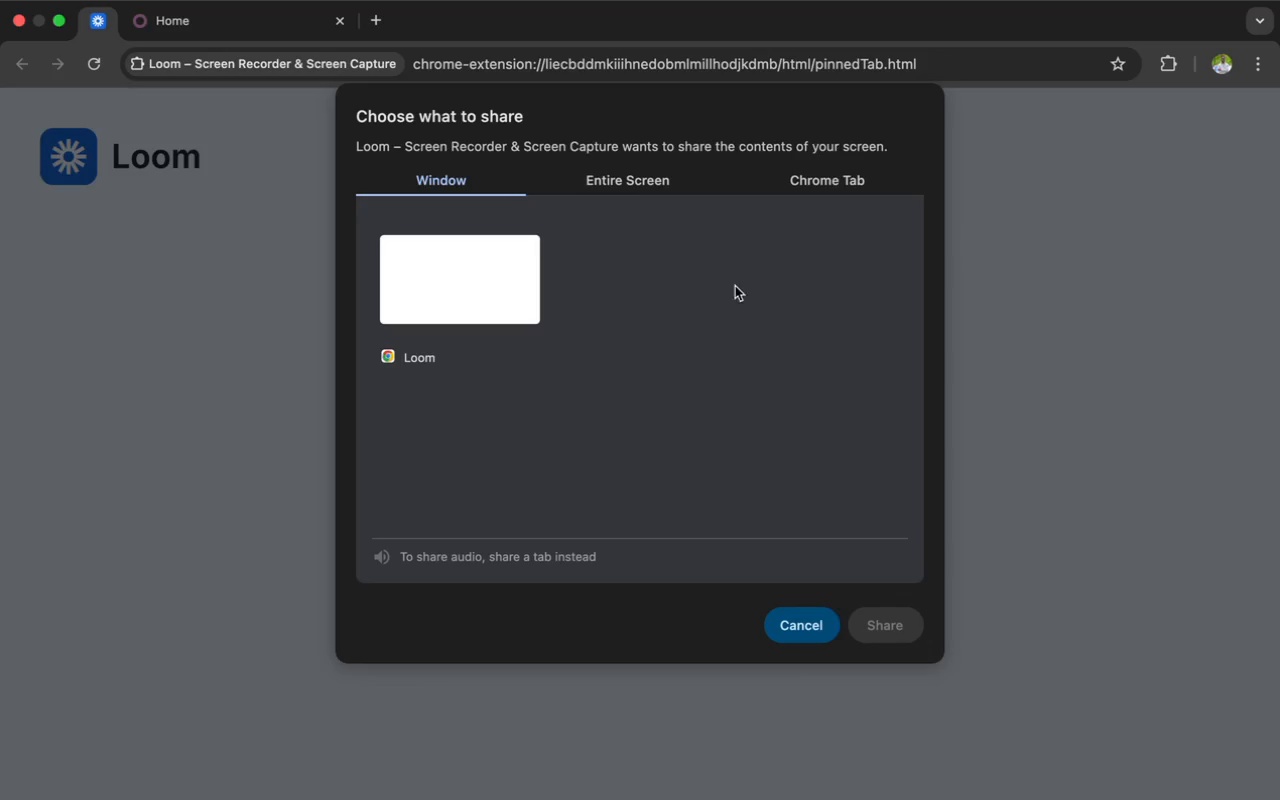 
left_click([814, 190])
 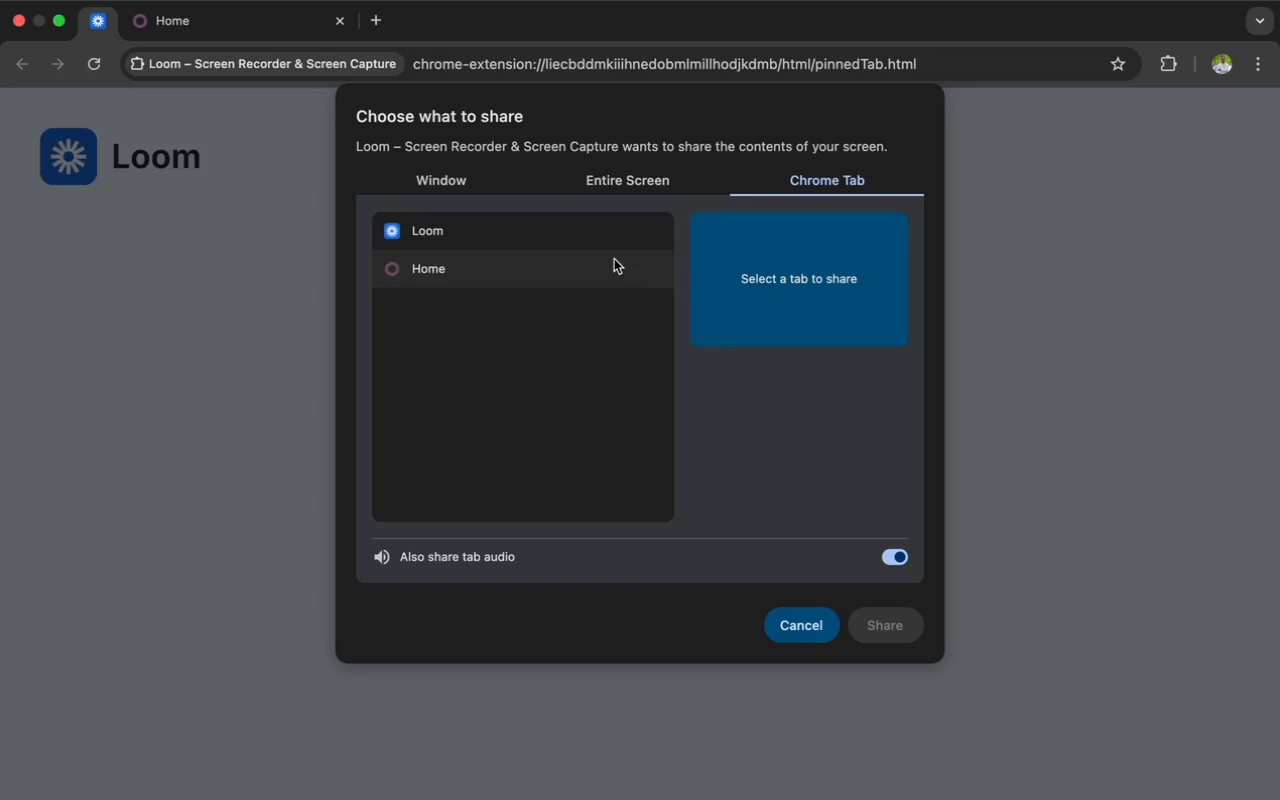 
left_click([561, 260])
 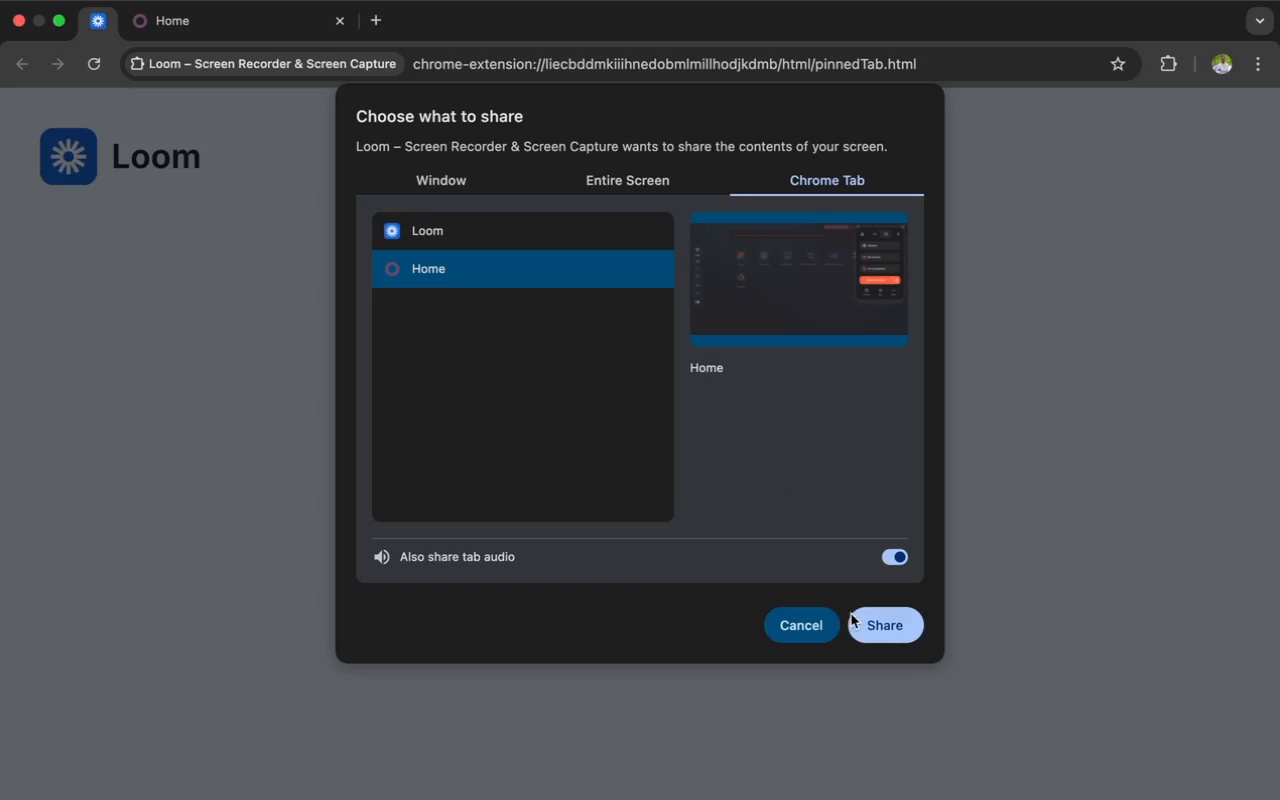 
left_click([870, 619])
 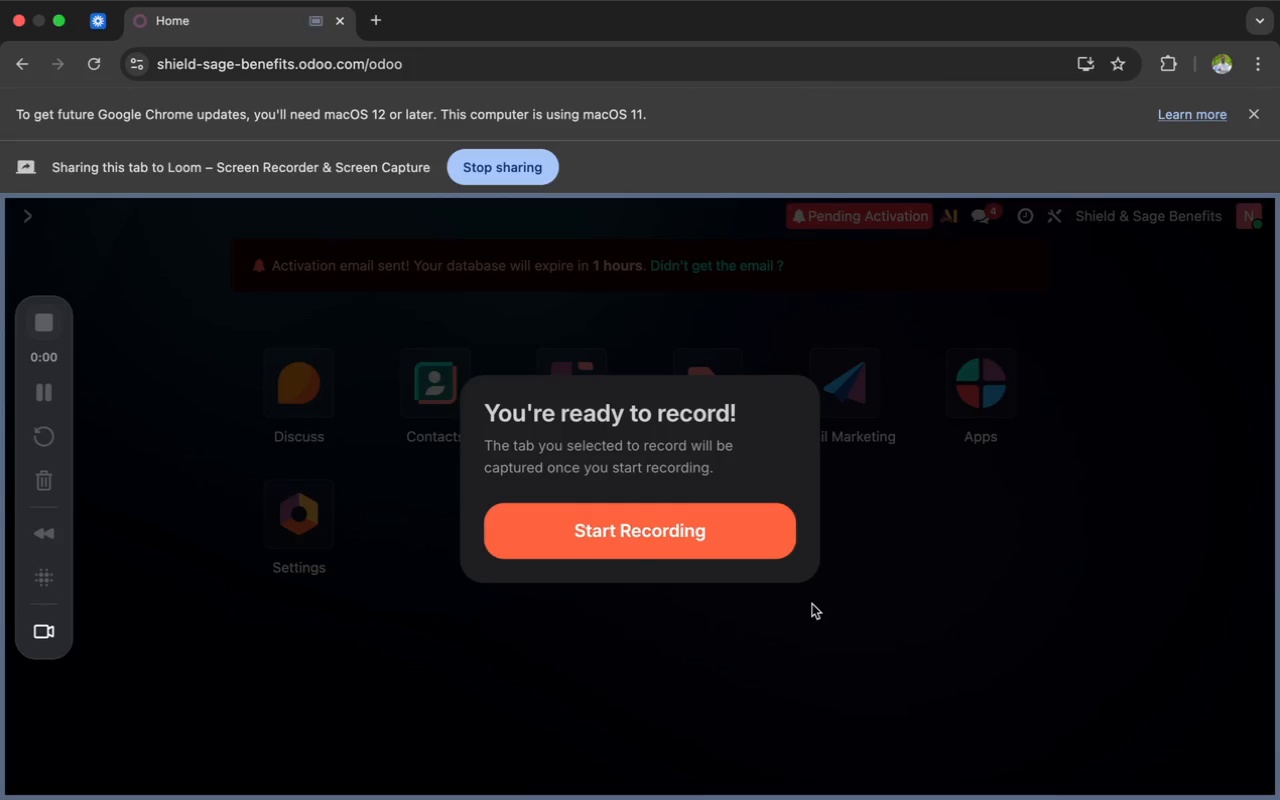 
left_click([673, 534])
 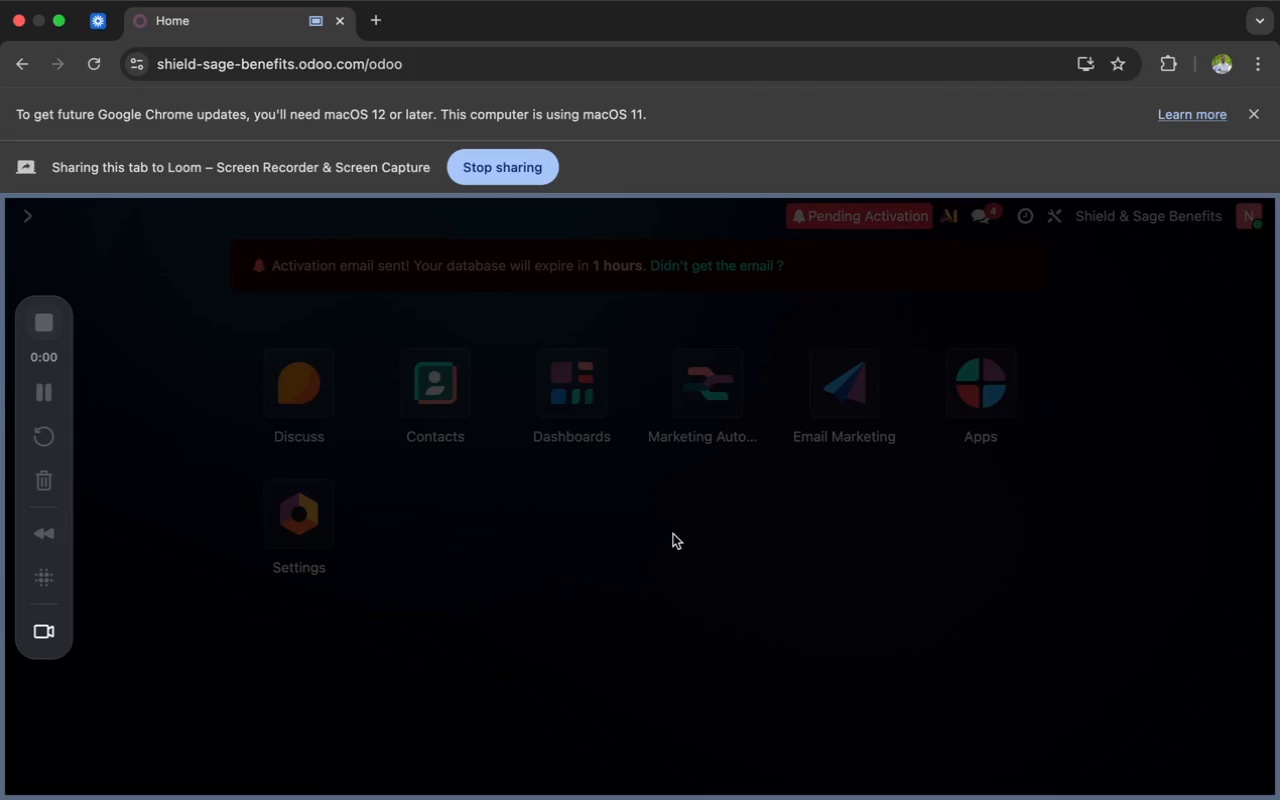 
wait(10.08)
 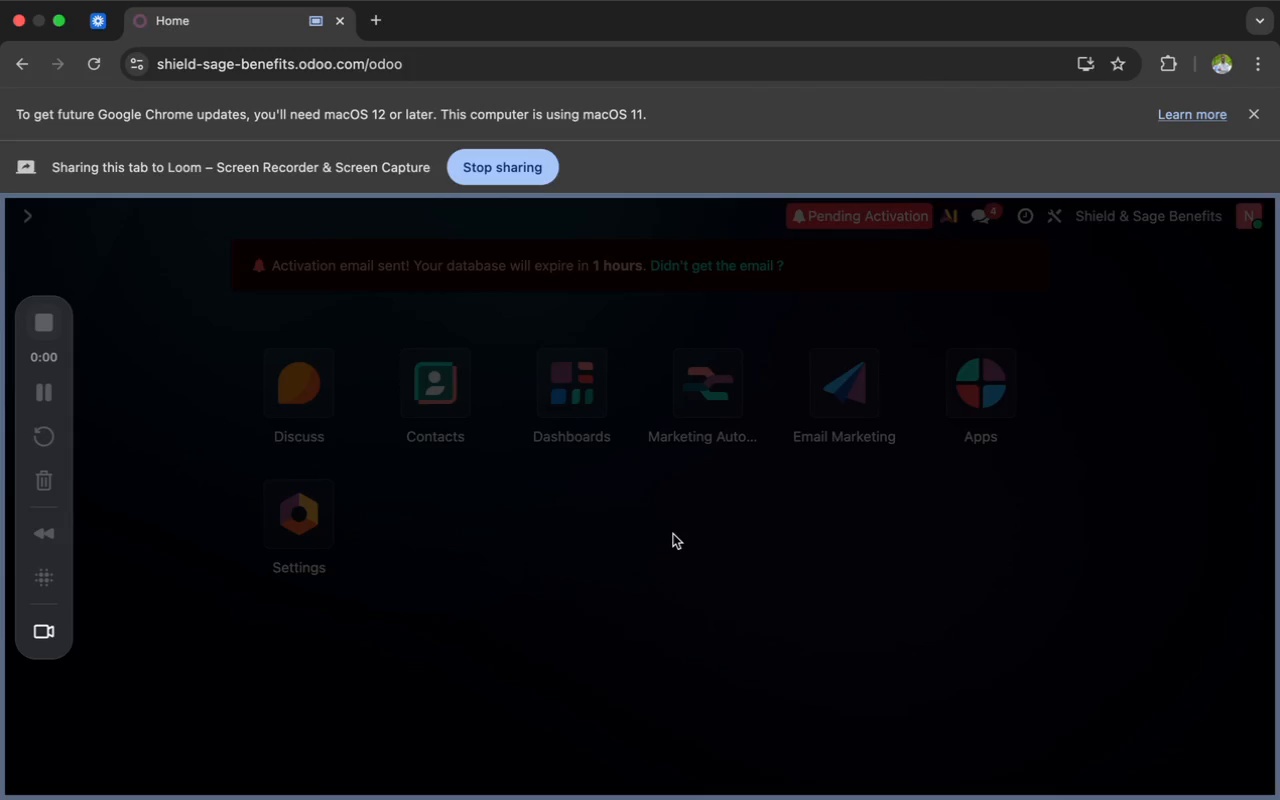 
left_click([837, 395])
 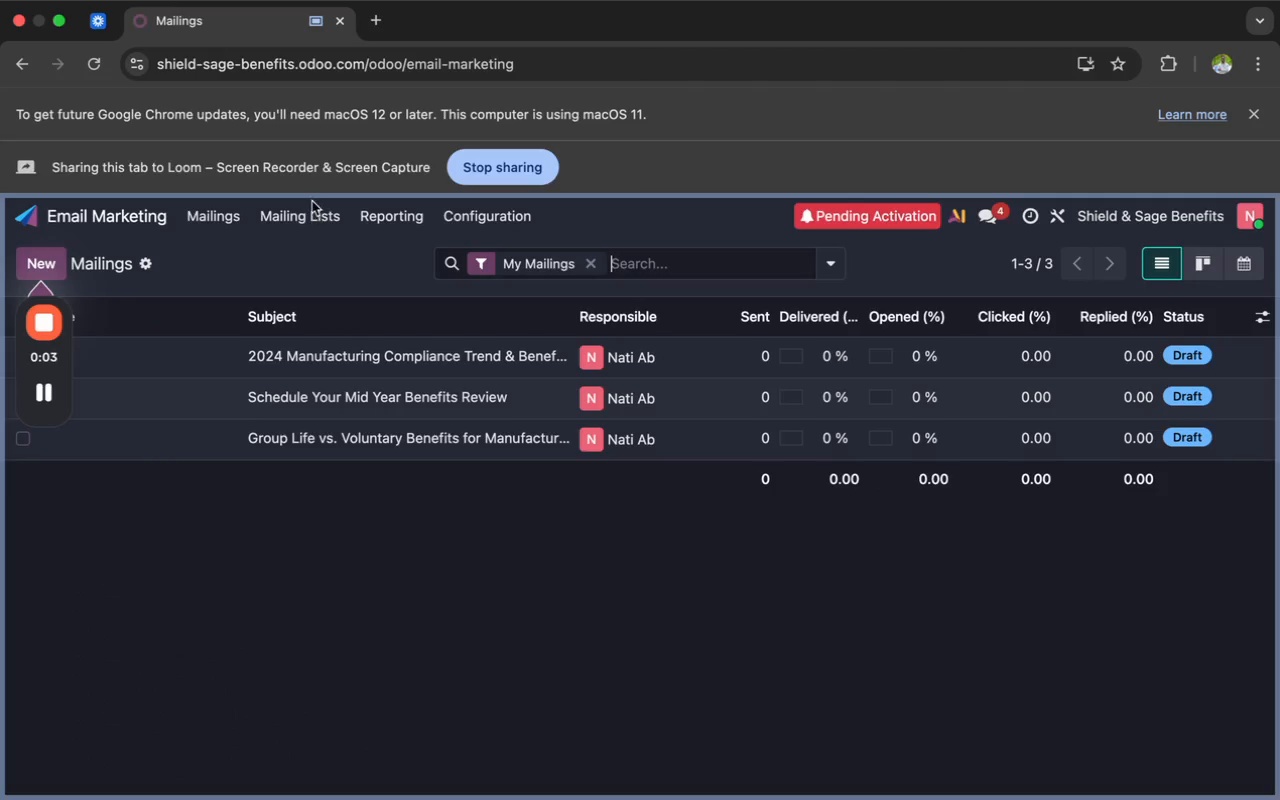 
left_click([311, 213])
 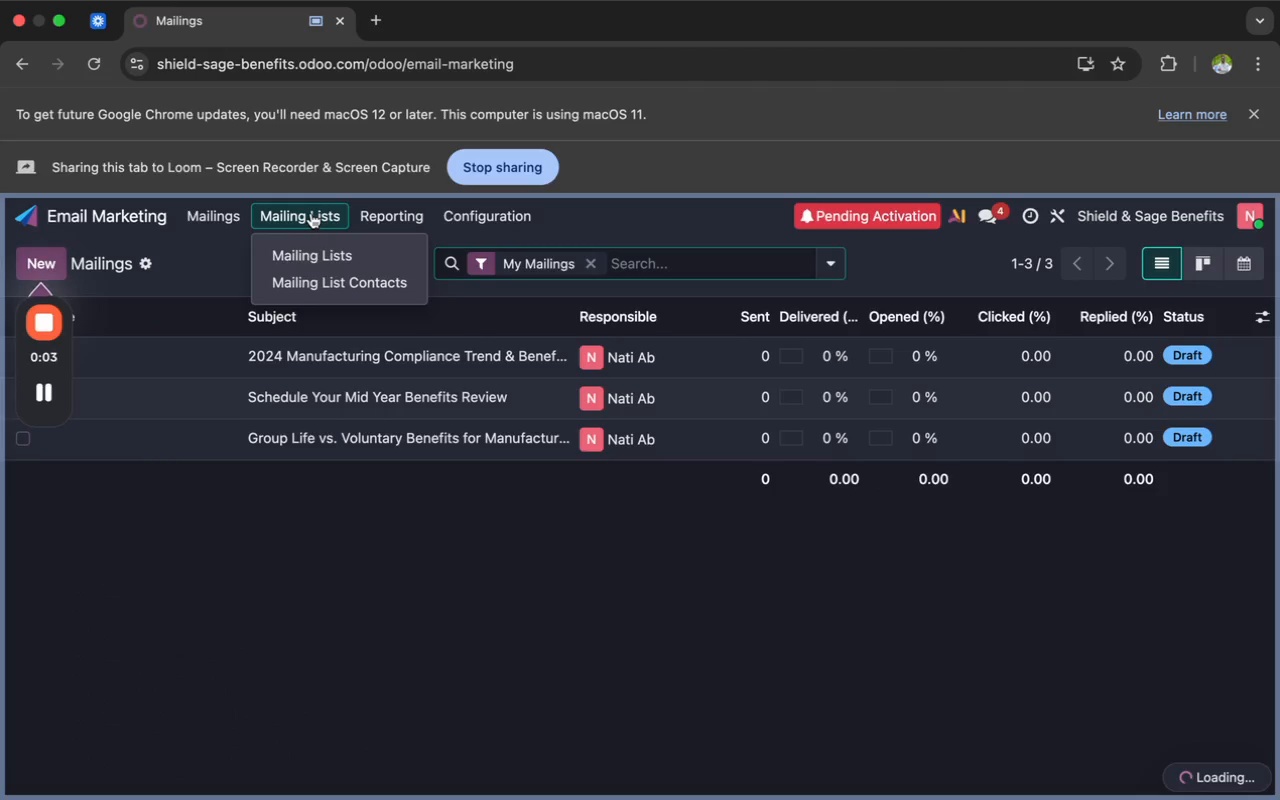 
left_click([312, 243])
 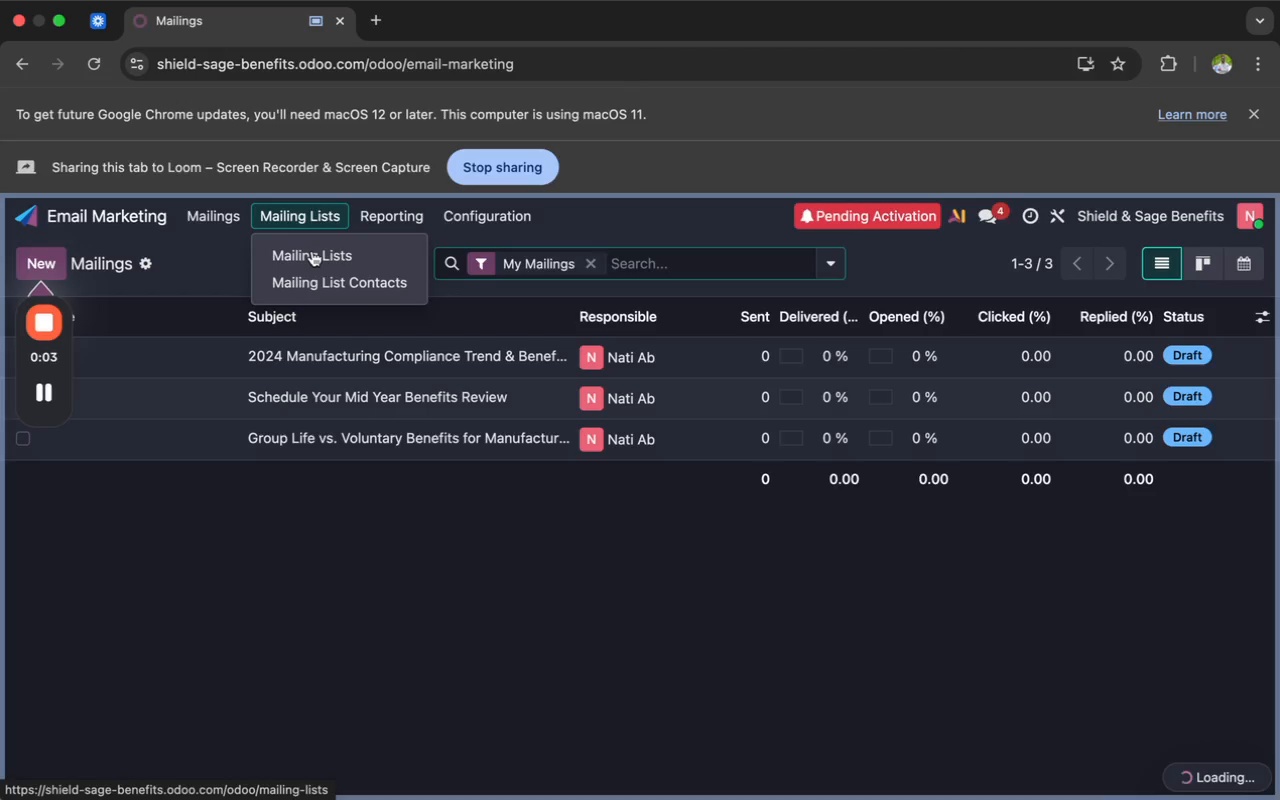 
left_click([312, 251])
 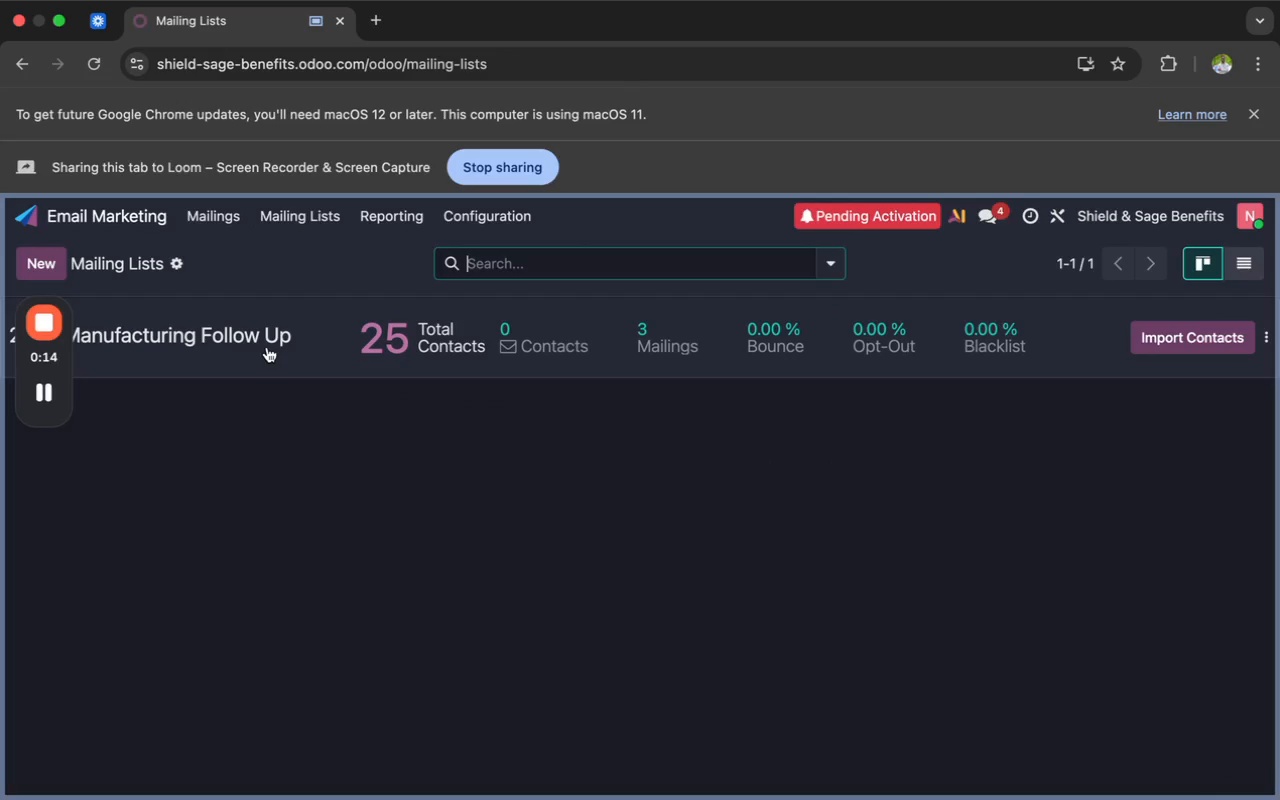 
left_click([267, 347])
 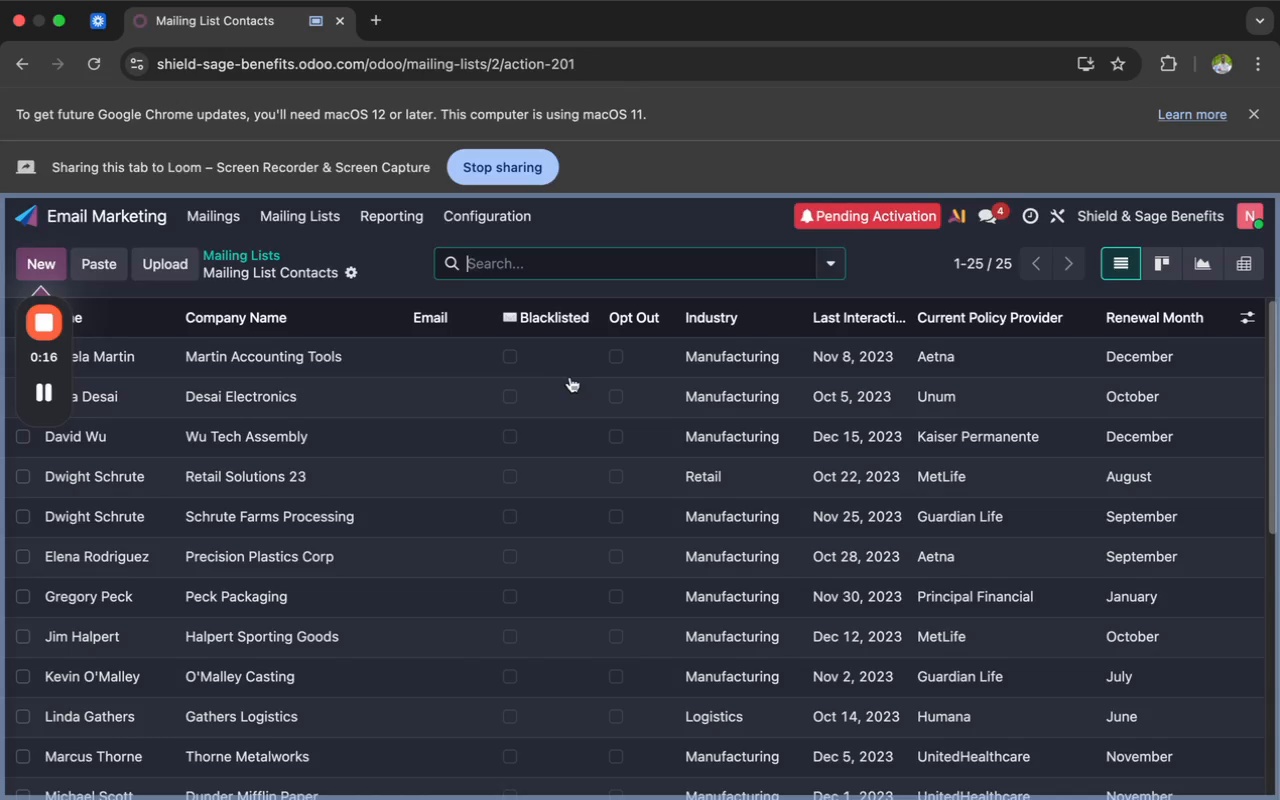 
wait(7.1)
 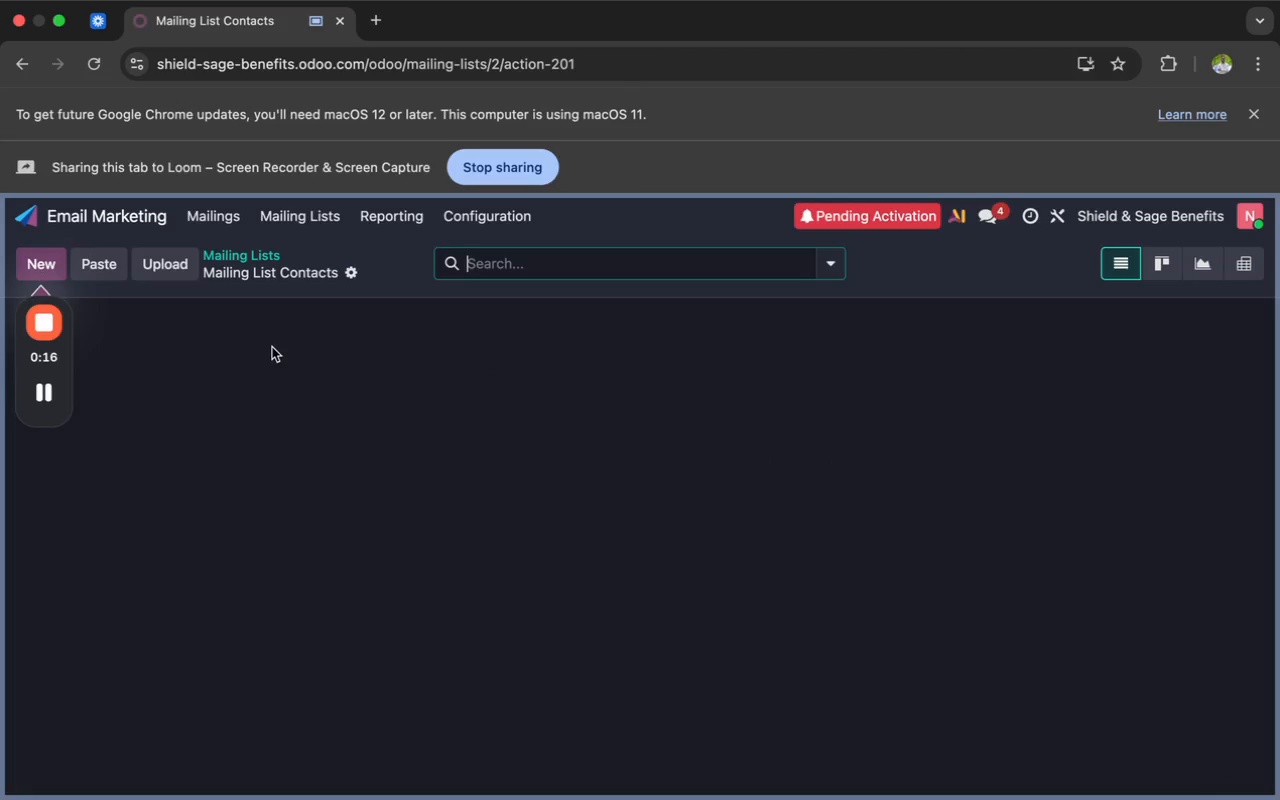 
left_click([1243, 322])
 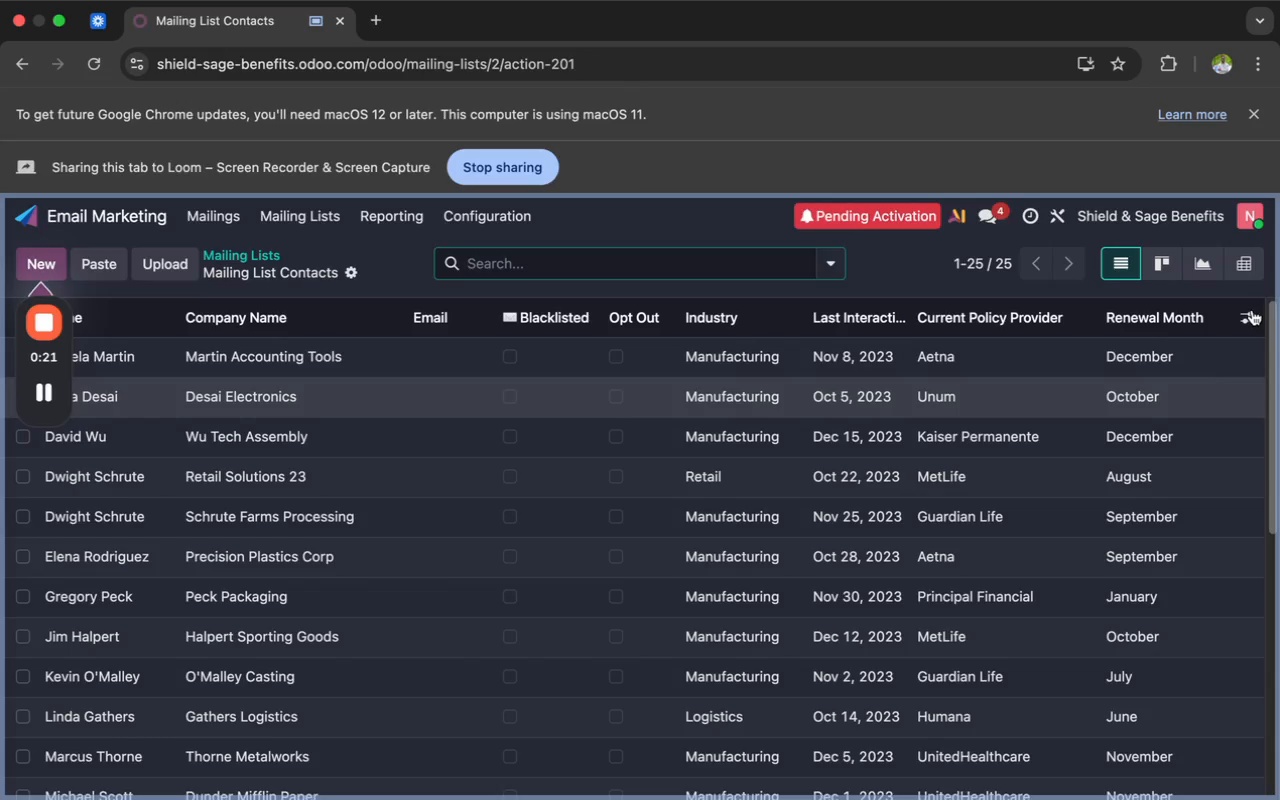 
left_click([1251, 310])
 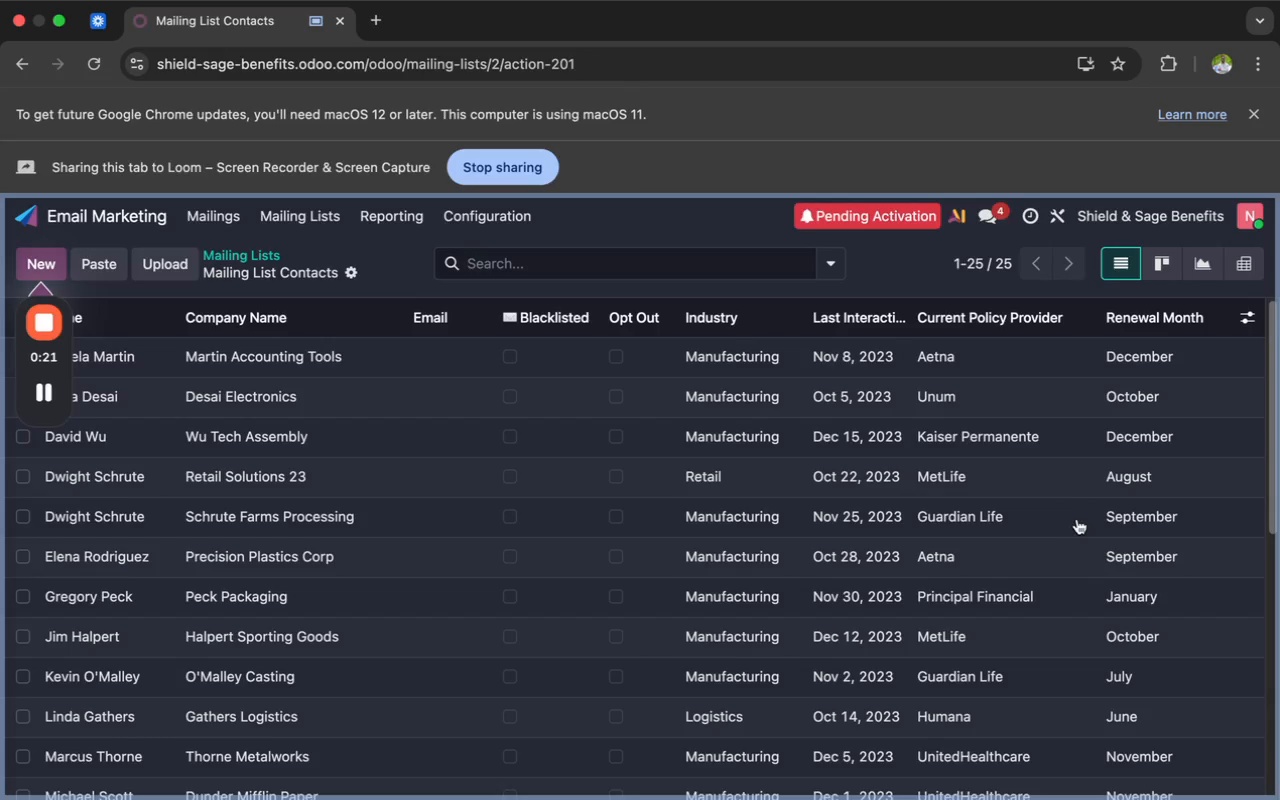 
left_click([1249, 313])
 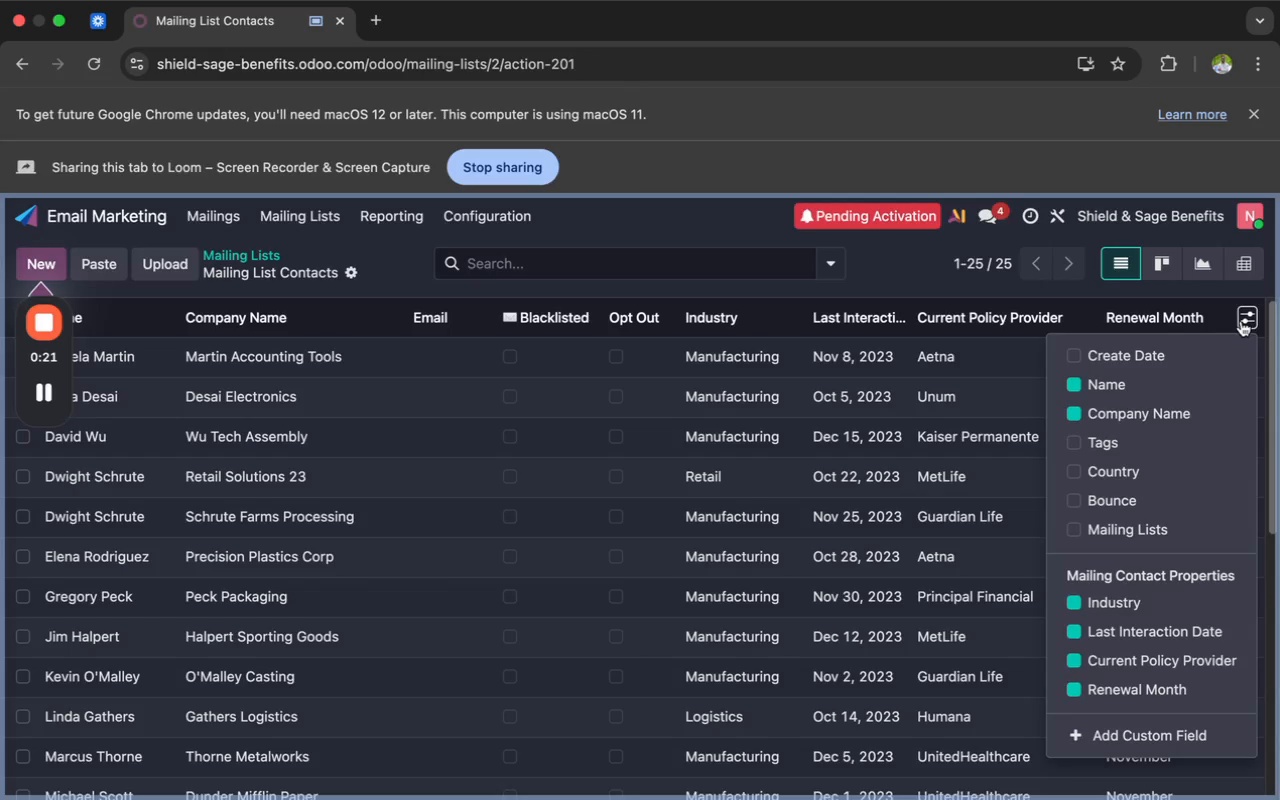 
wait(5.46)
 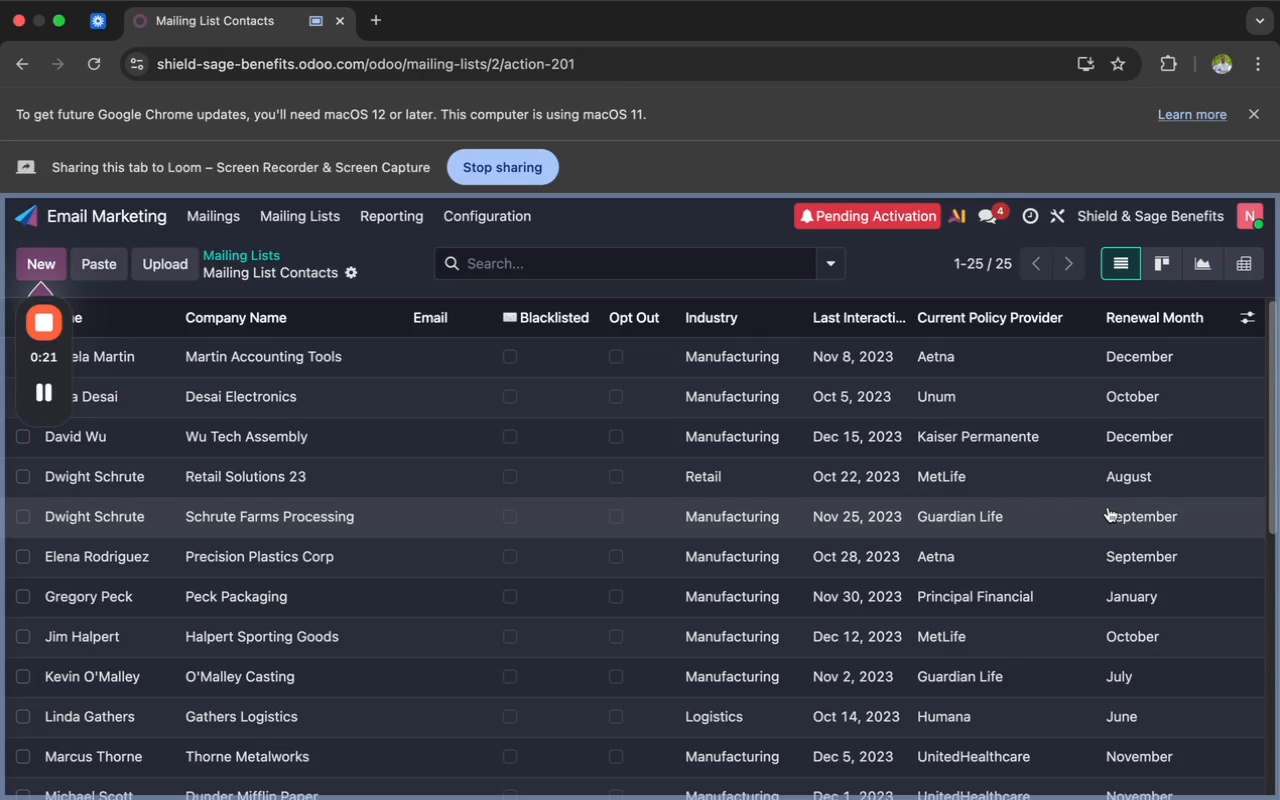 
left_click([1076, 529])
 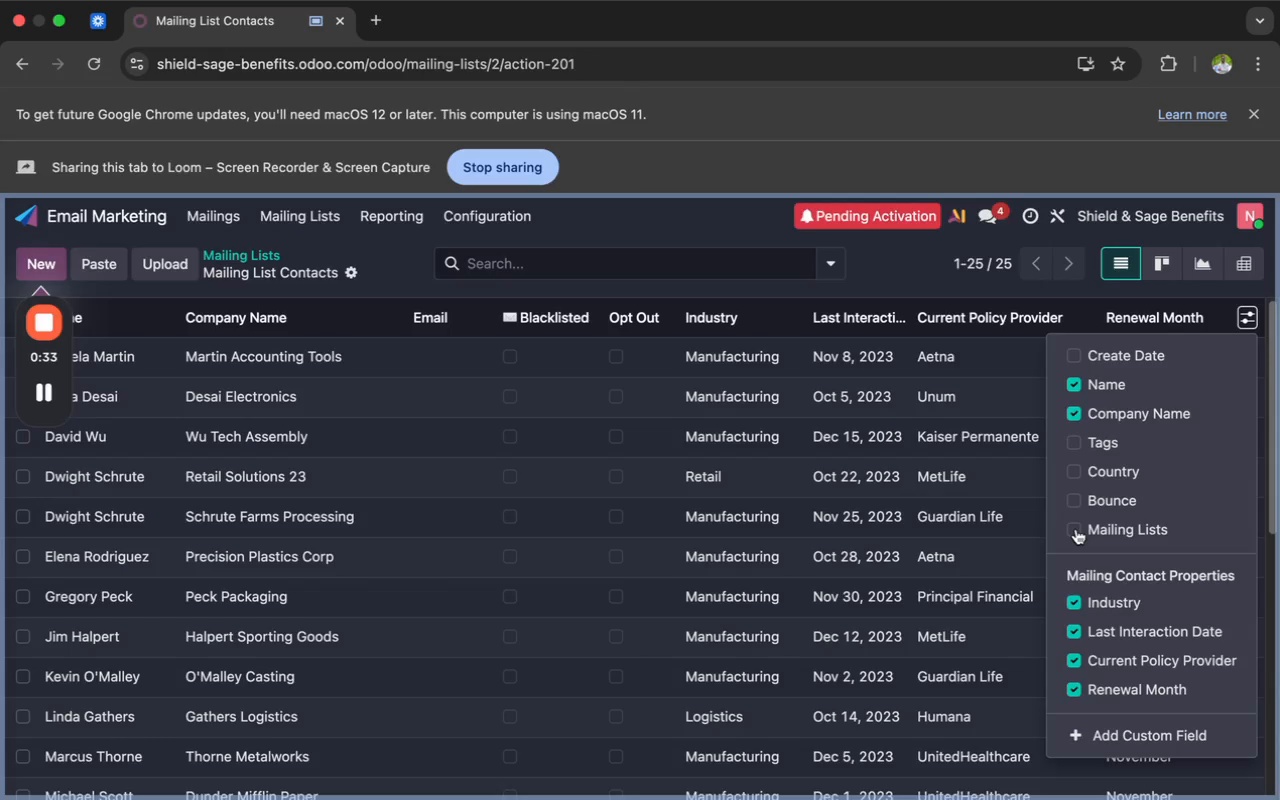 
left_click([1074, 529])
 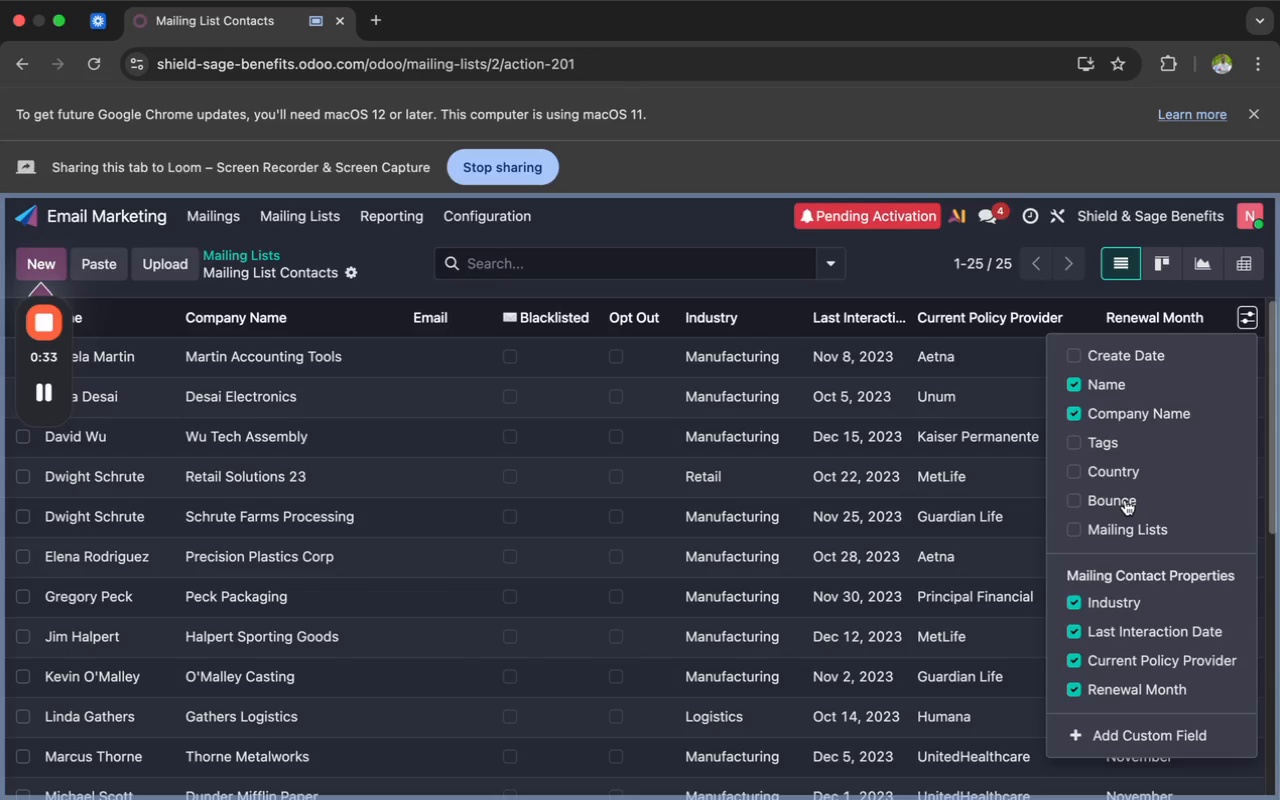 
scroll: coordinate [1125, 500], scroll_direction: down, amount: 4.0
 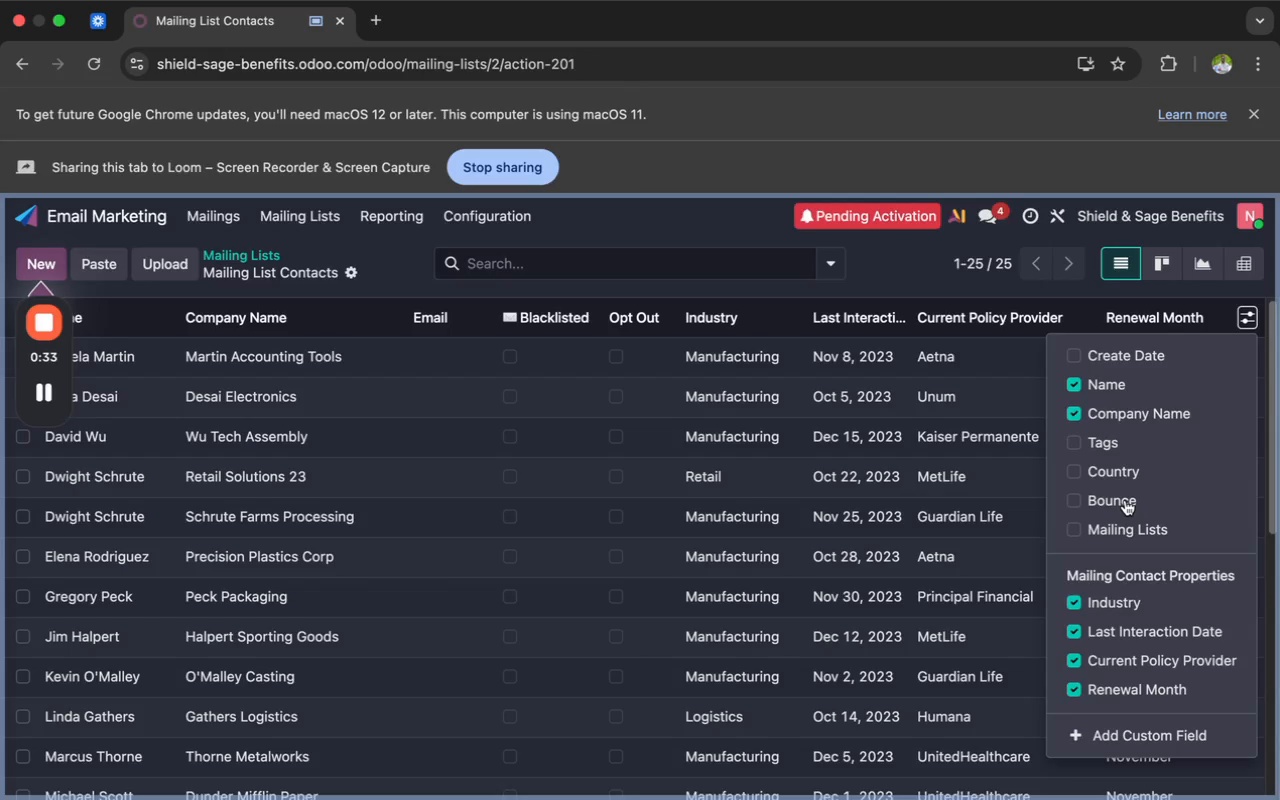 
scroll: coordinate [1125, 500], scroll_direction: up, amount: 10.0
 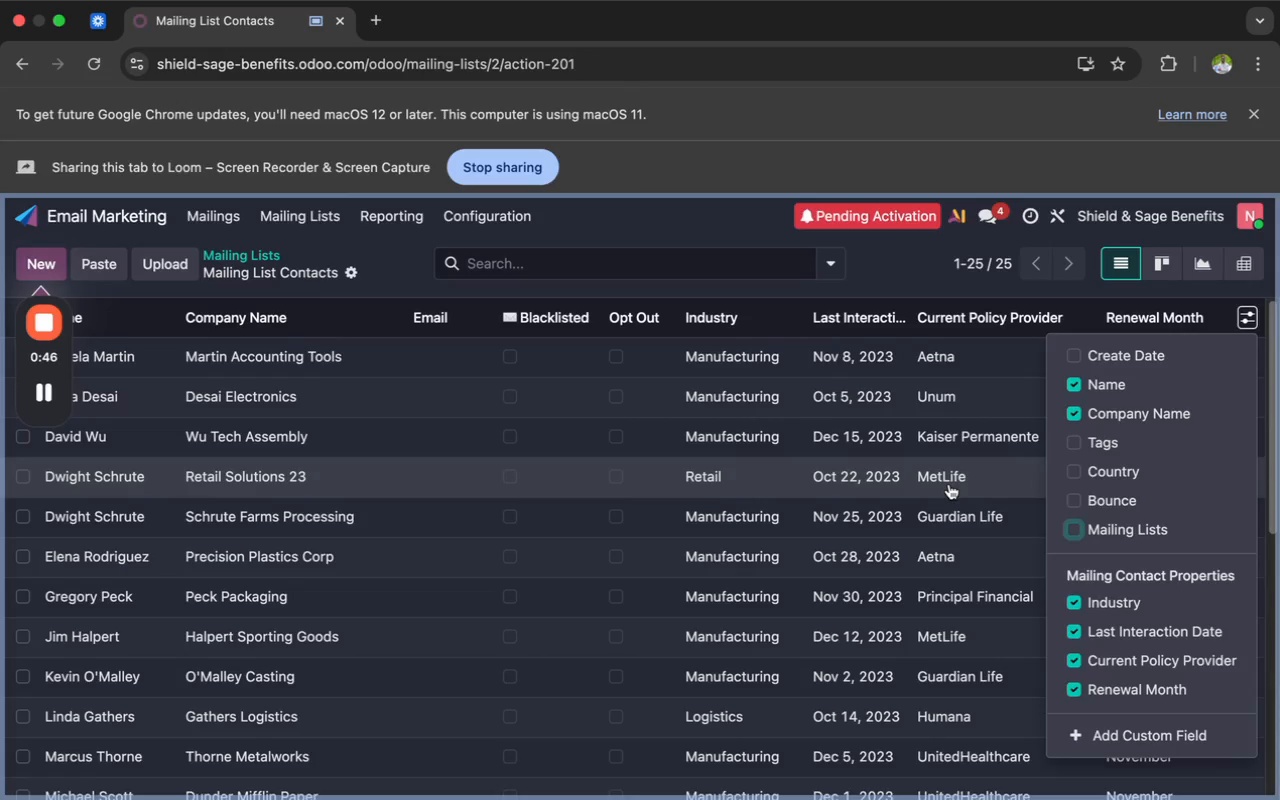 
wait(13.2)
 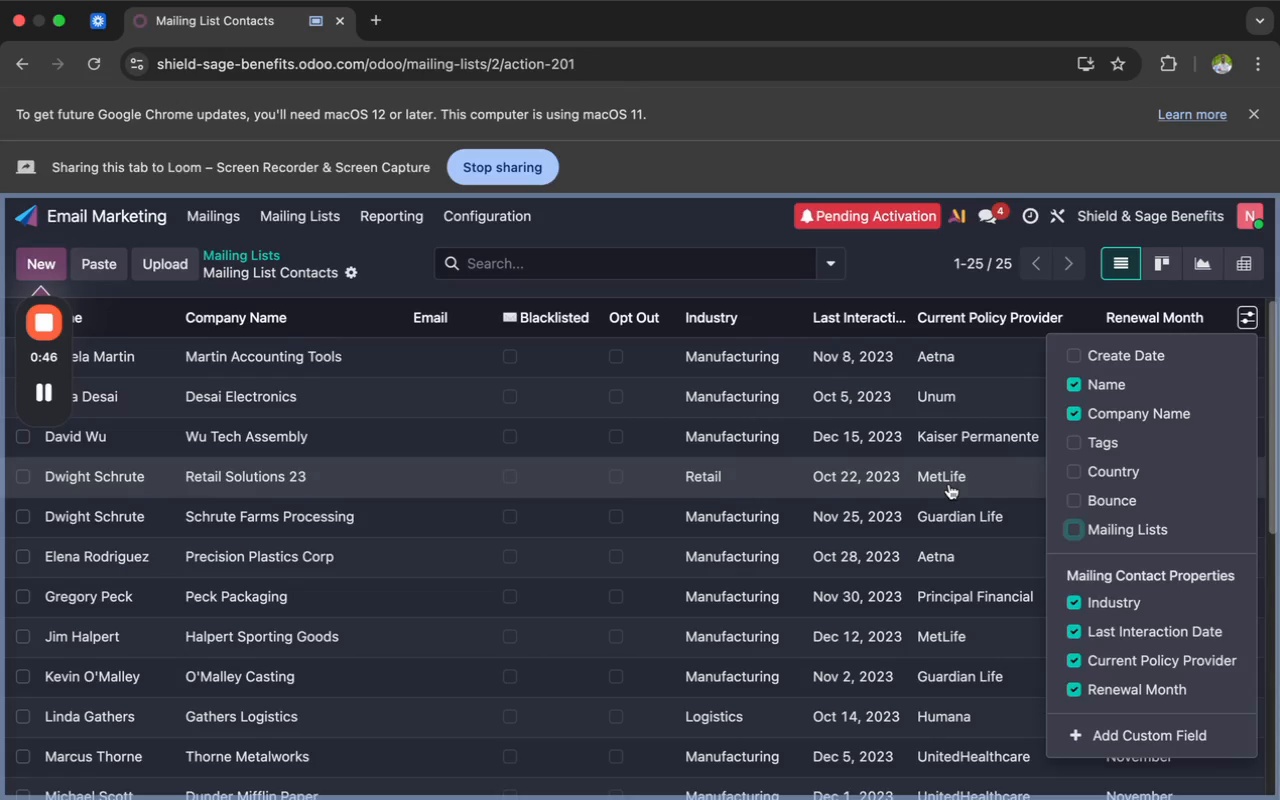 
scroll: coordinate [728, 503], scroll_direction: down, amount: 9.0
 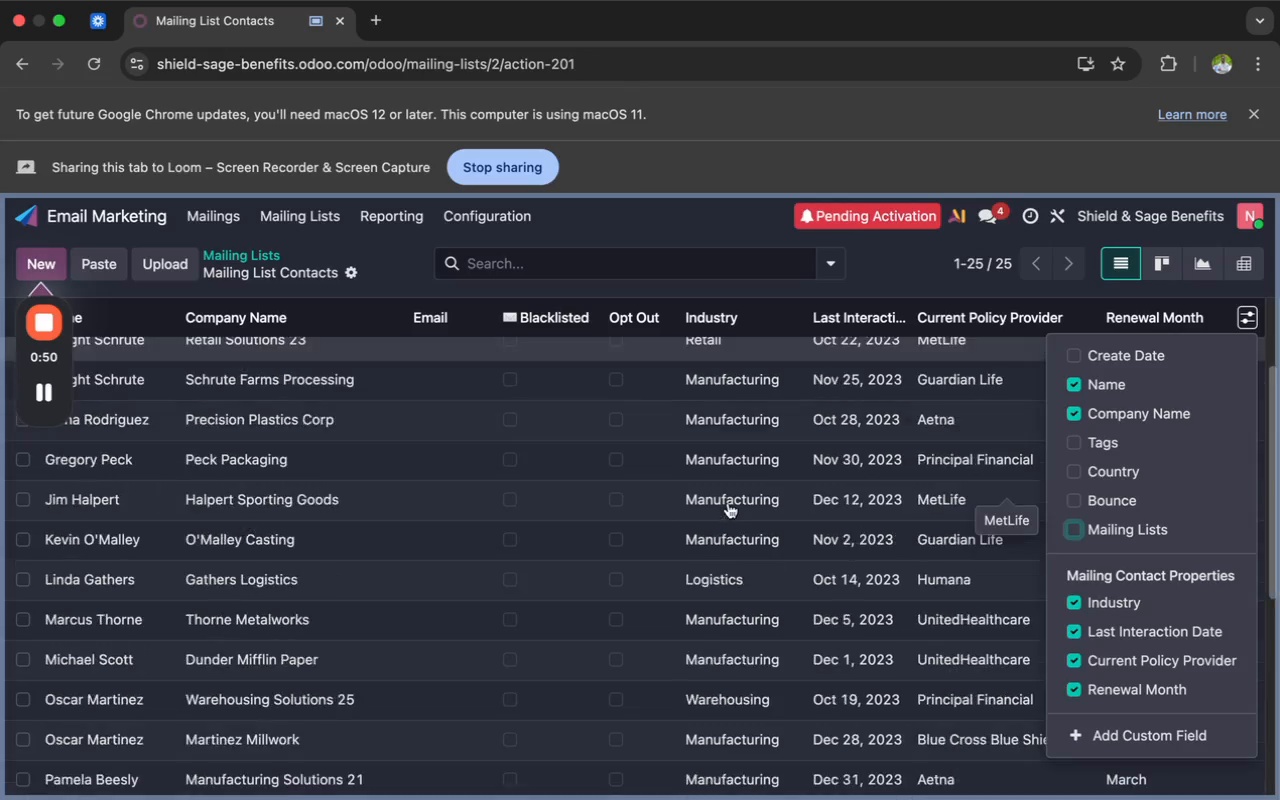 
scroll: coordinate [728, 503], scroll_direction: up, amount: 13.0
 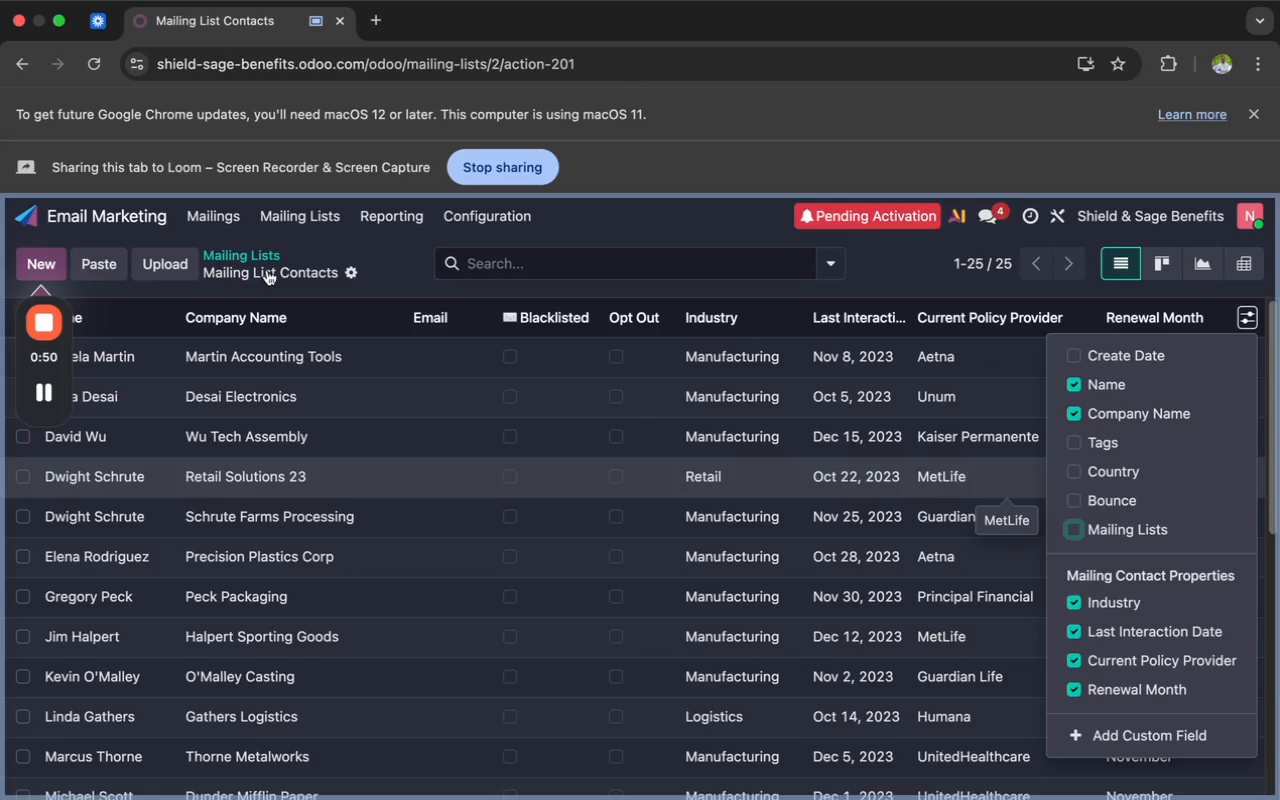 
left_click_drag(start_coordinate=[472, 216], to_coordinate=[47, 321])
 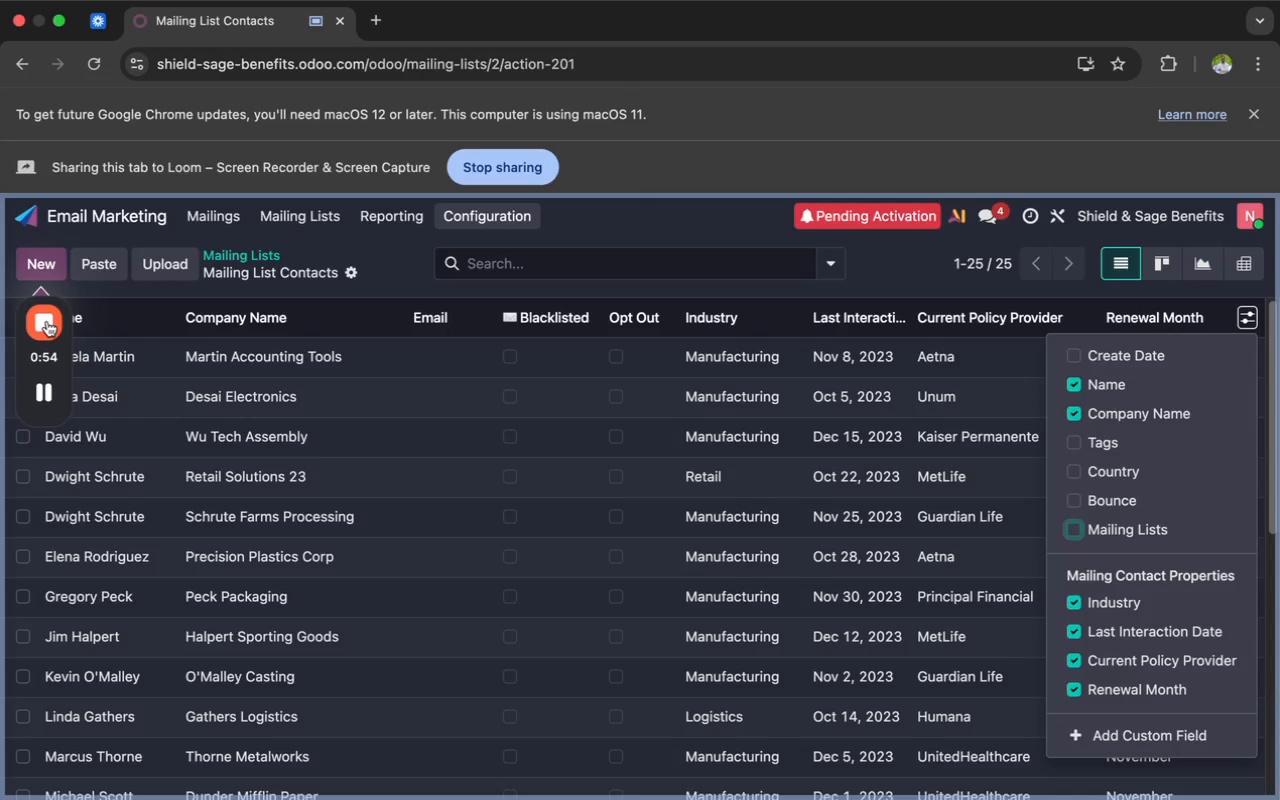 
left_click([47, 321])
 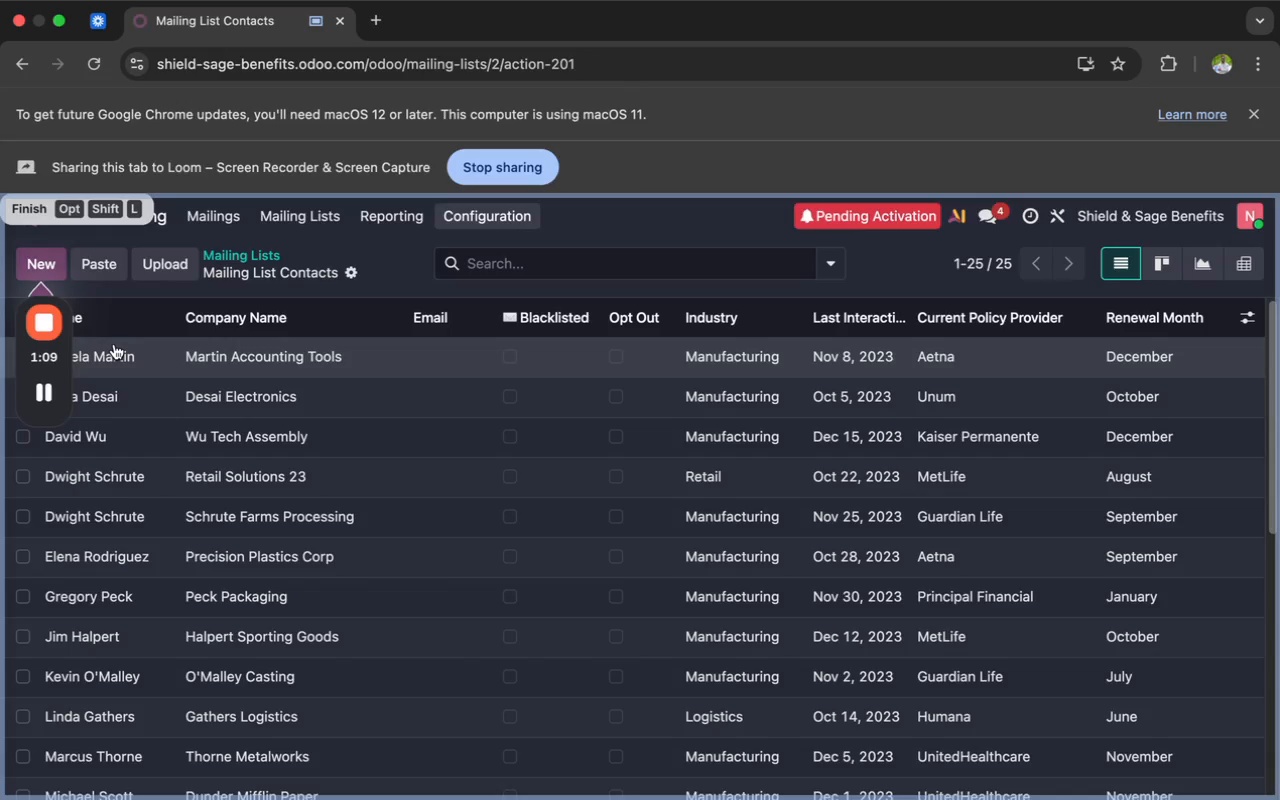 
wait(12.47)
 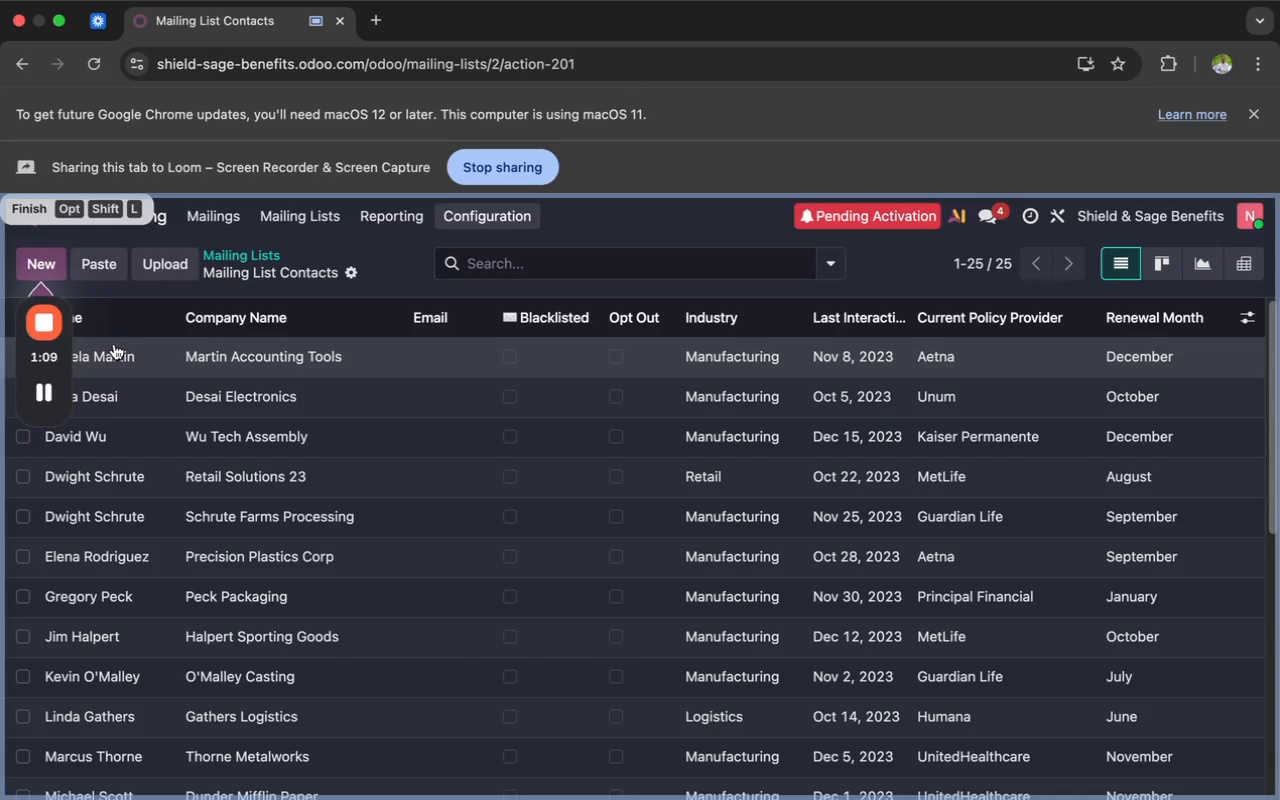 
left_click([42, 338])
 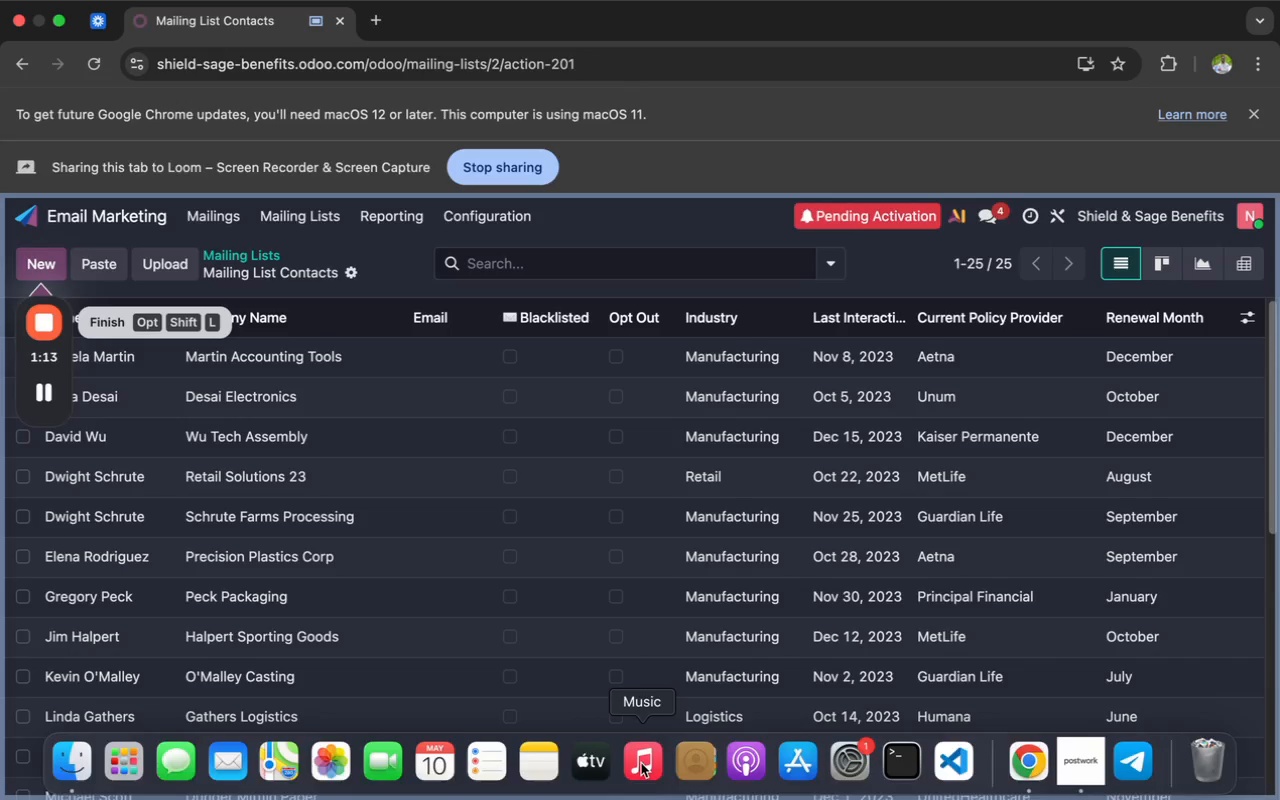 
wait(7.4)
 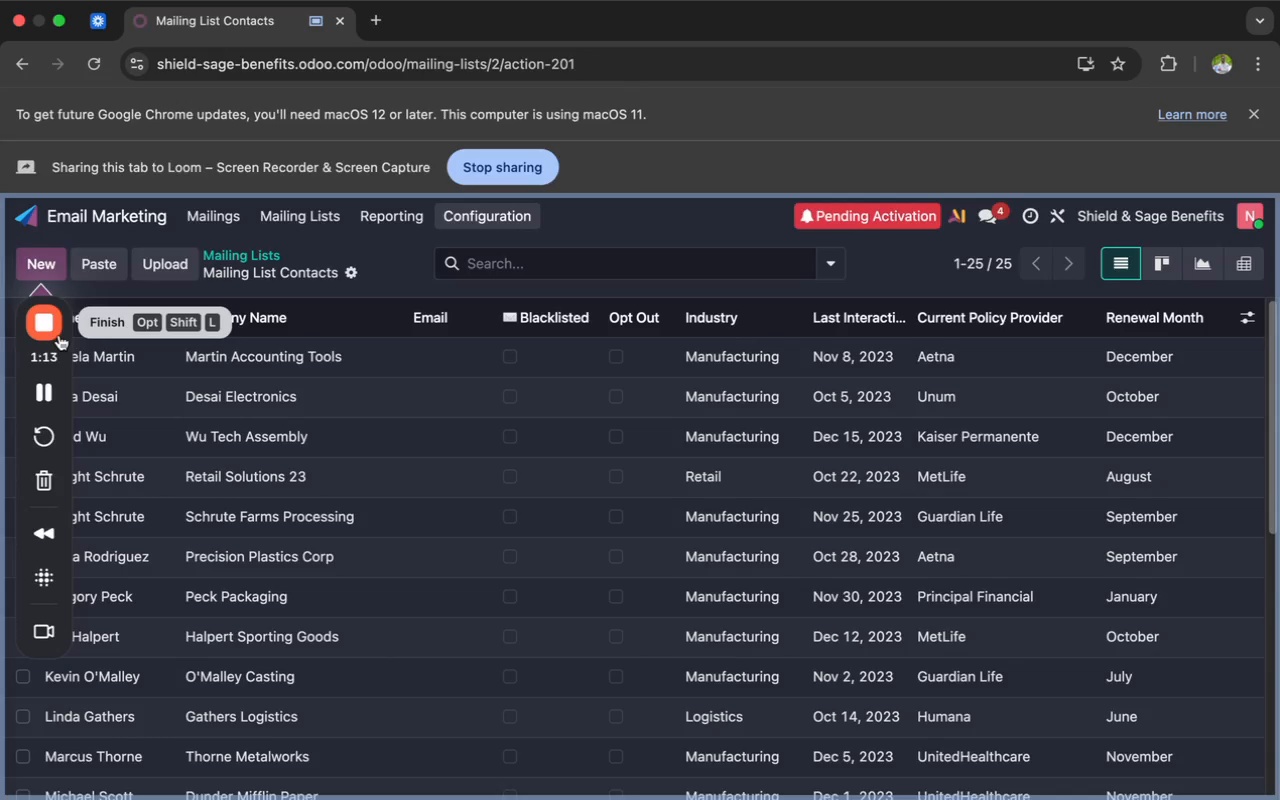 
left_click([39, 311])
 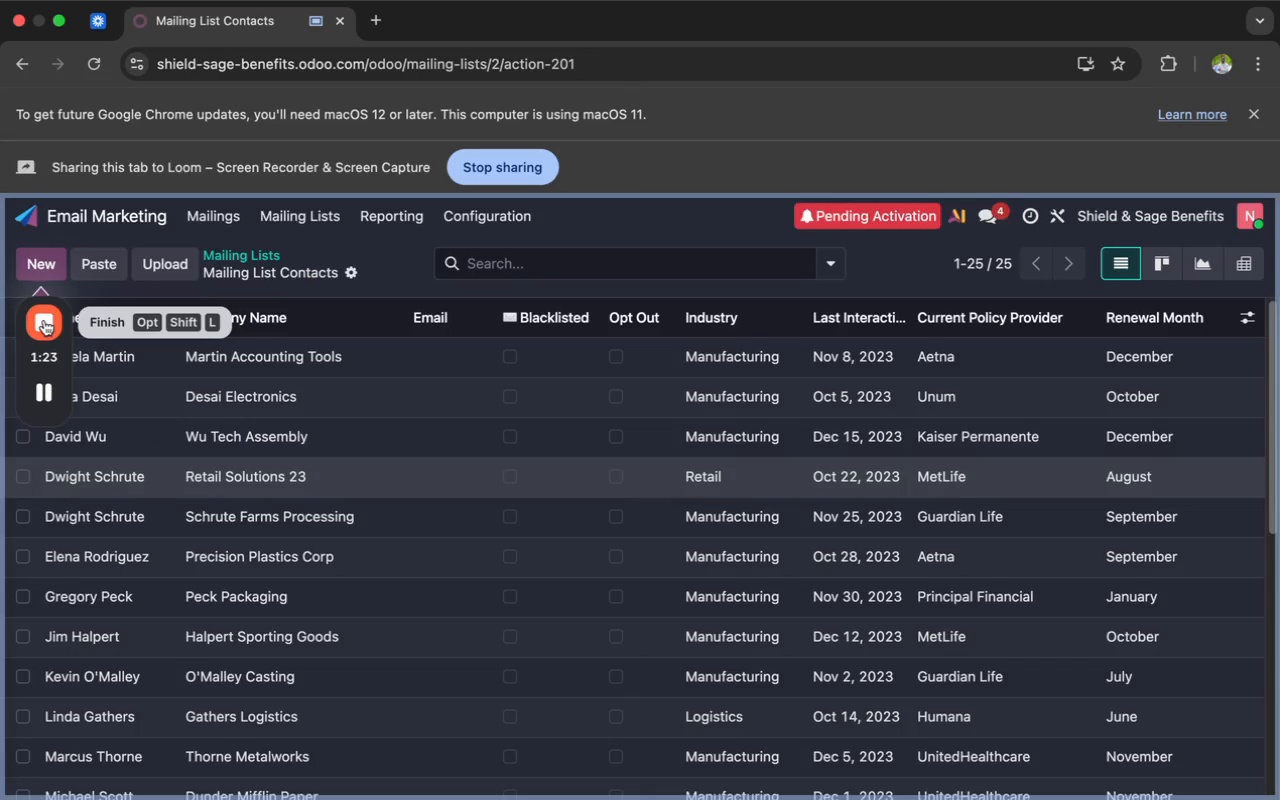 
left_click([43, 320])
 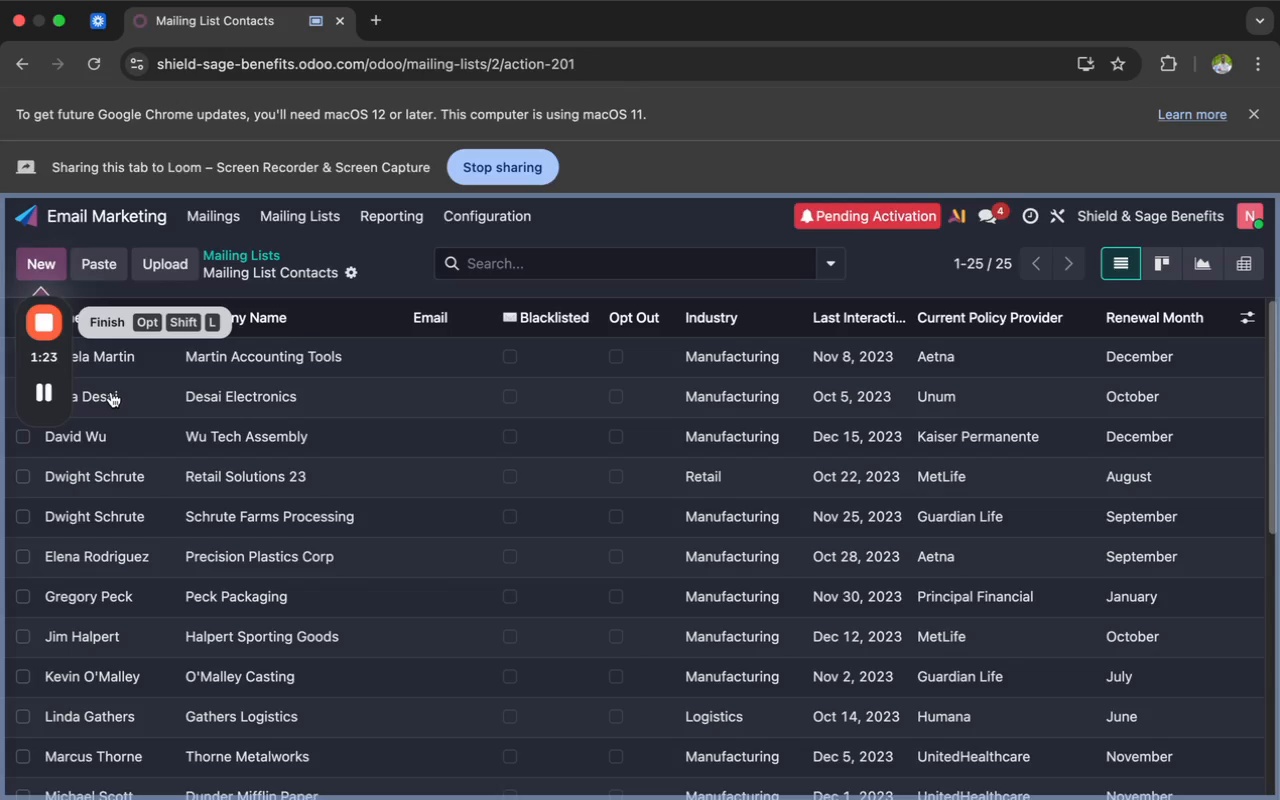 
wait(7.65)
 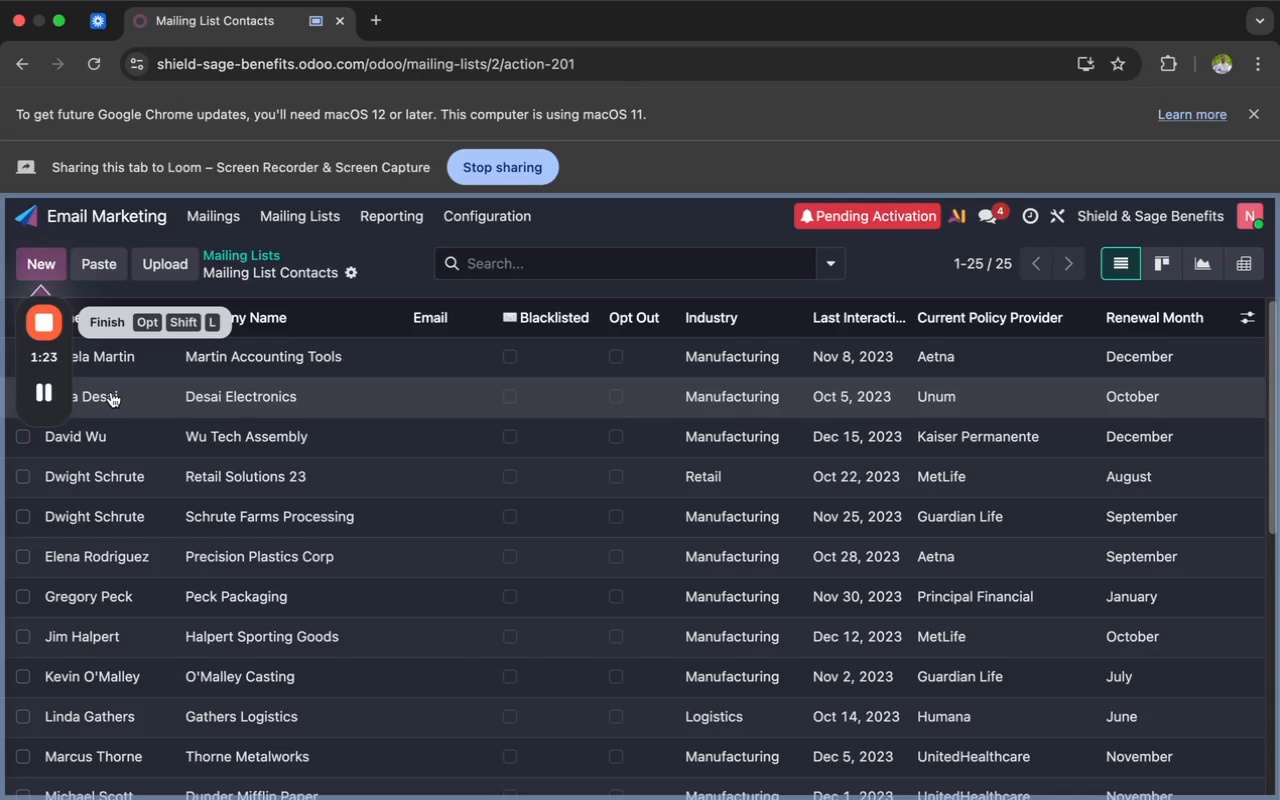 
key(Alt+Shift+L)
 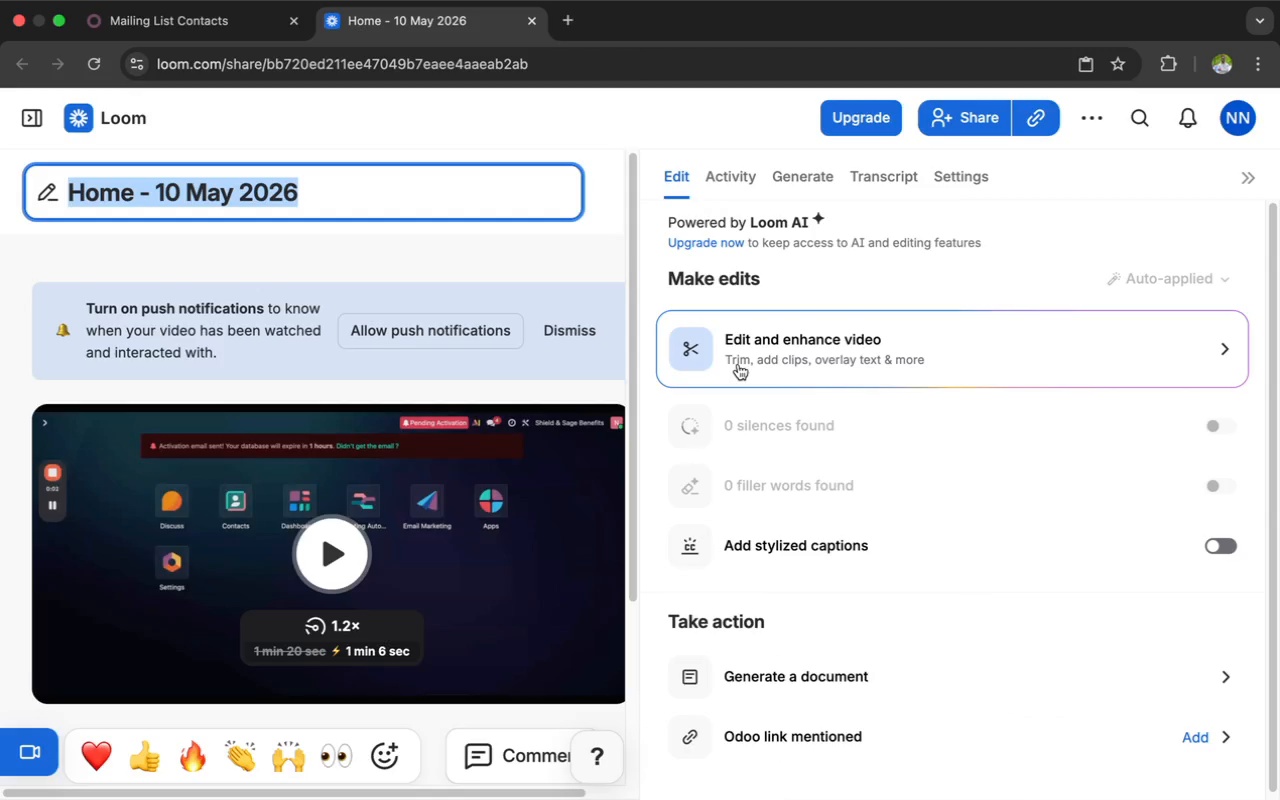 
wait(47.87)
 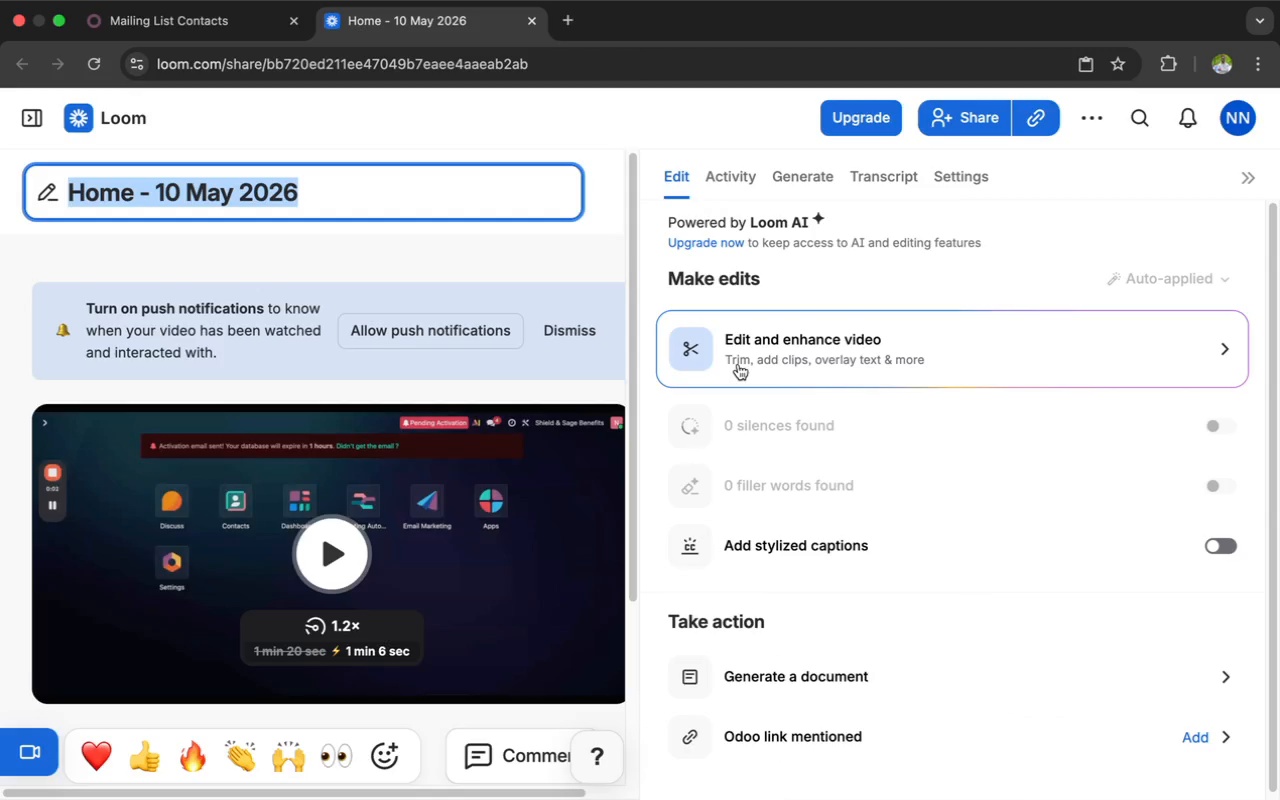 
left_click([530, 24])
 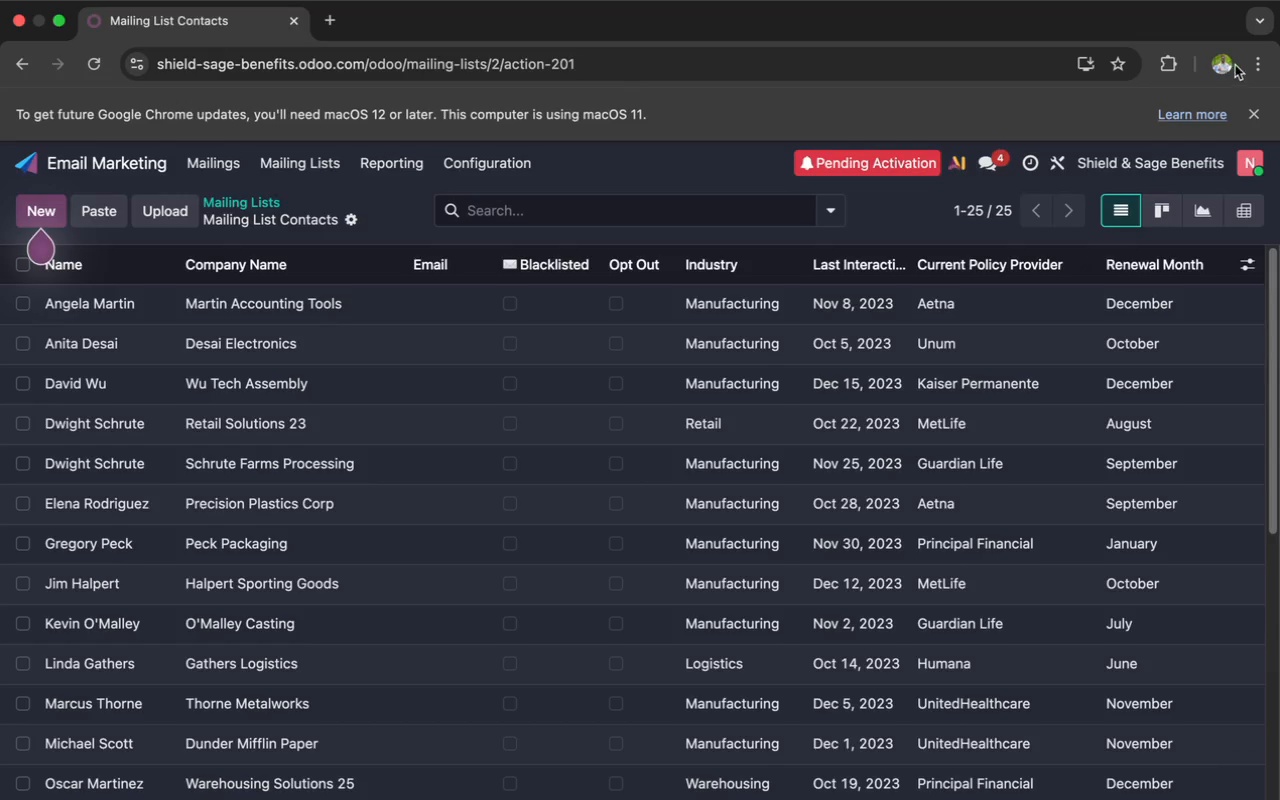 
left_click([1174, 65])
 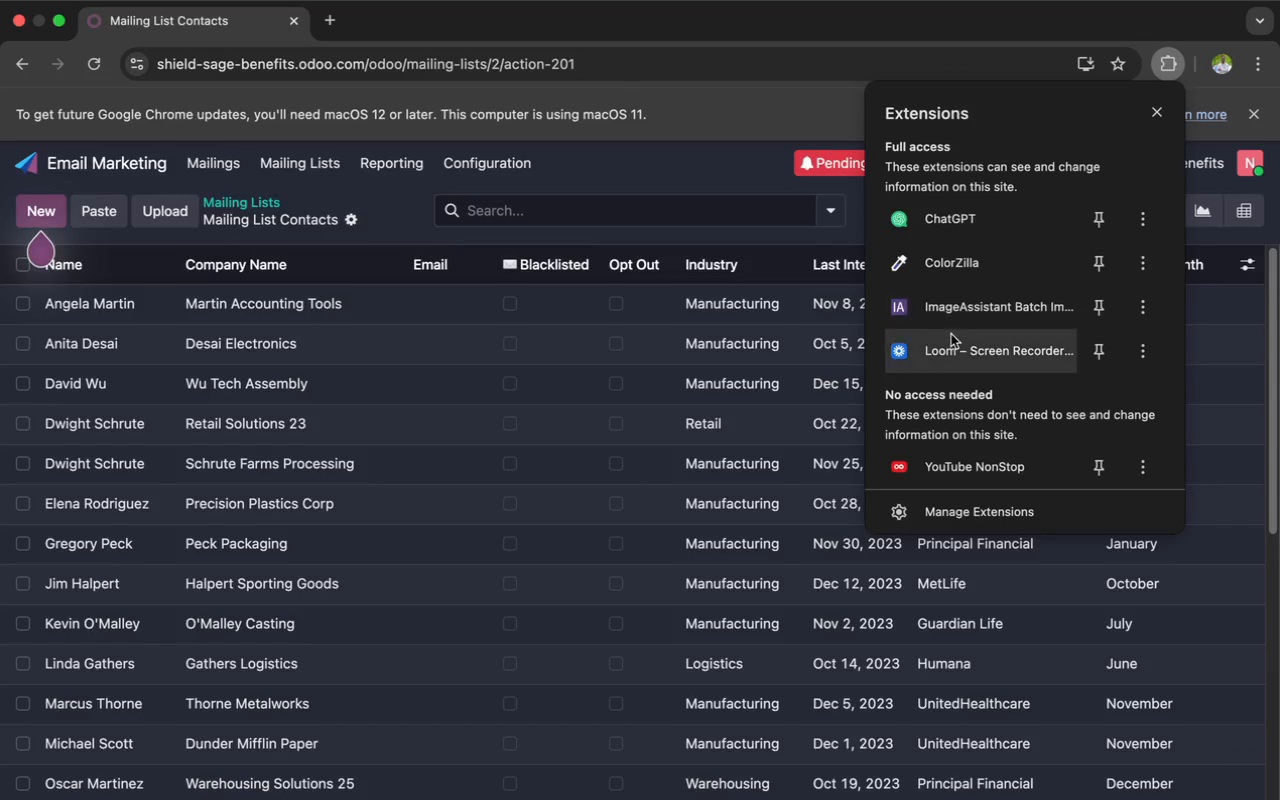 
mouse_move([922, 351])
 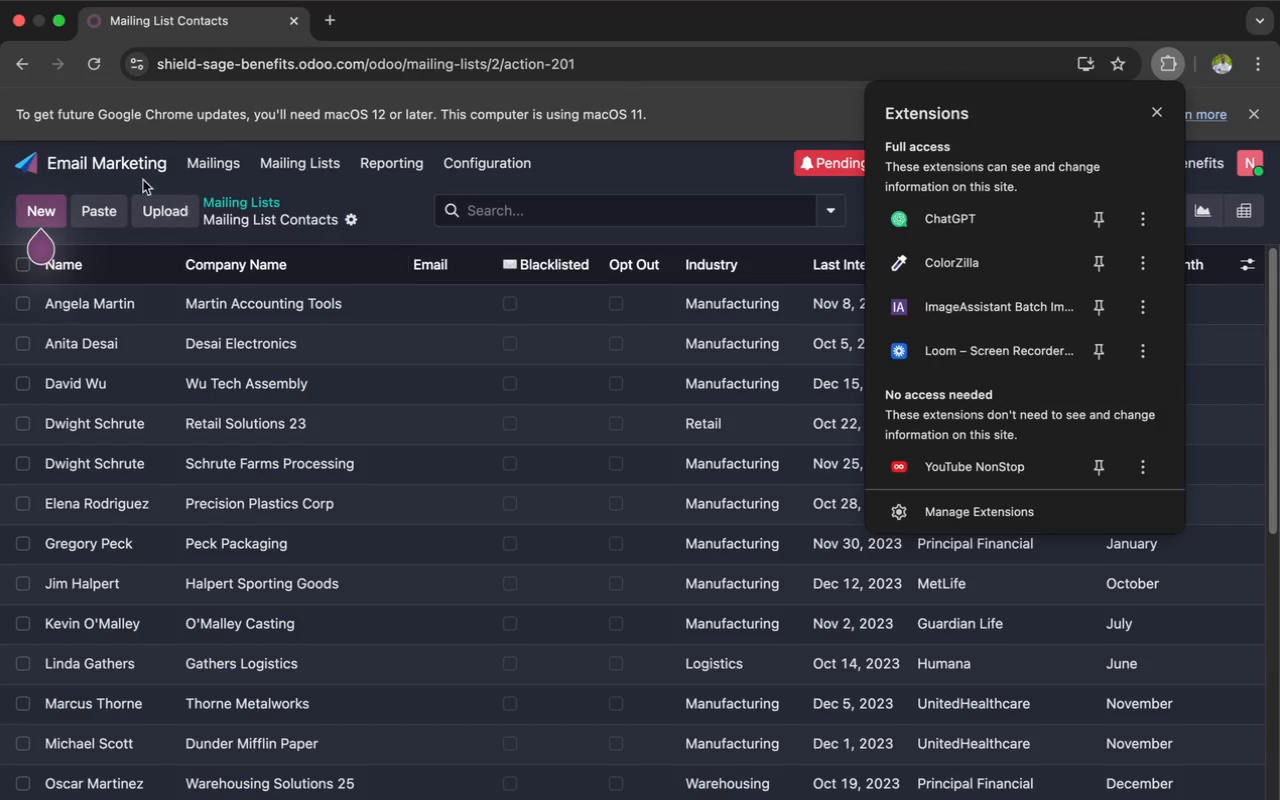 
left_click([126, 162])
 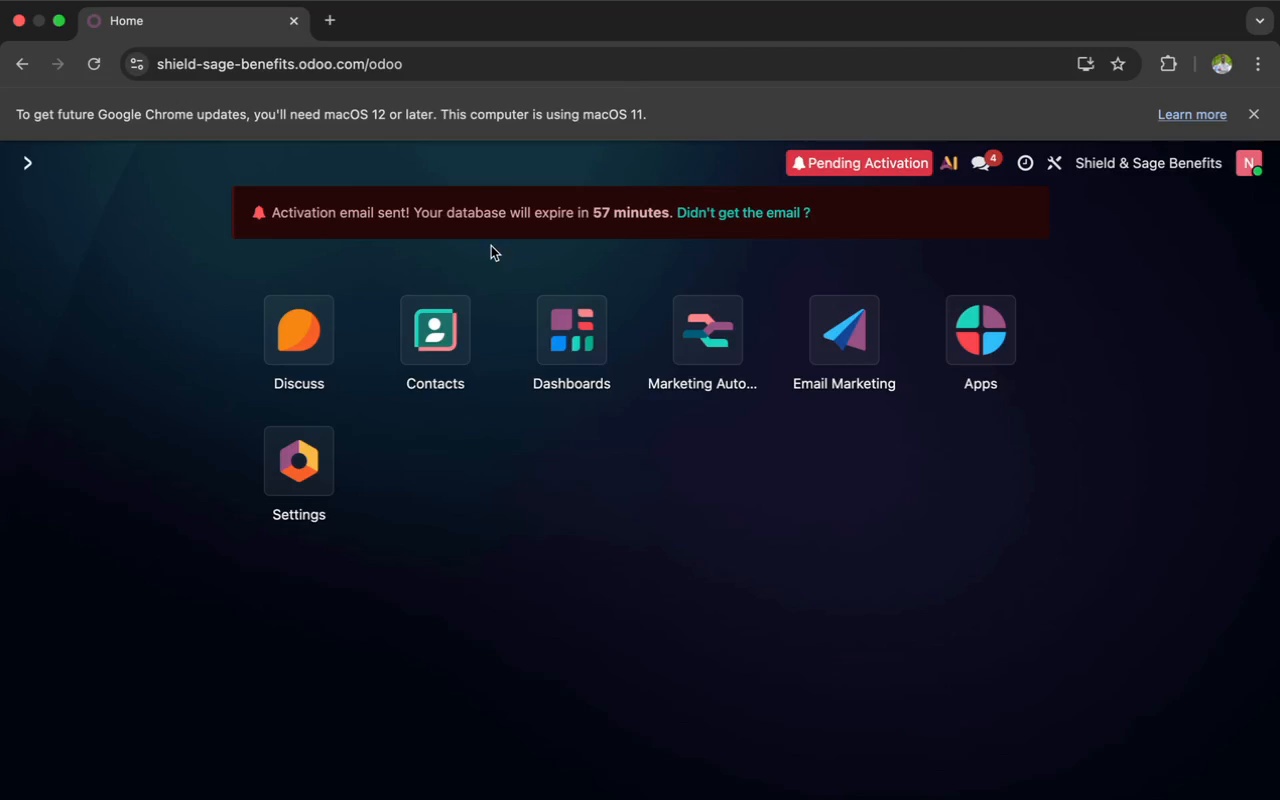 
left_click([841, 326])
 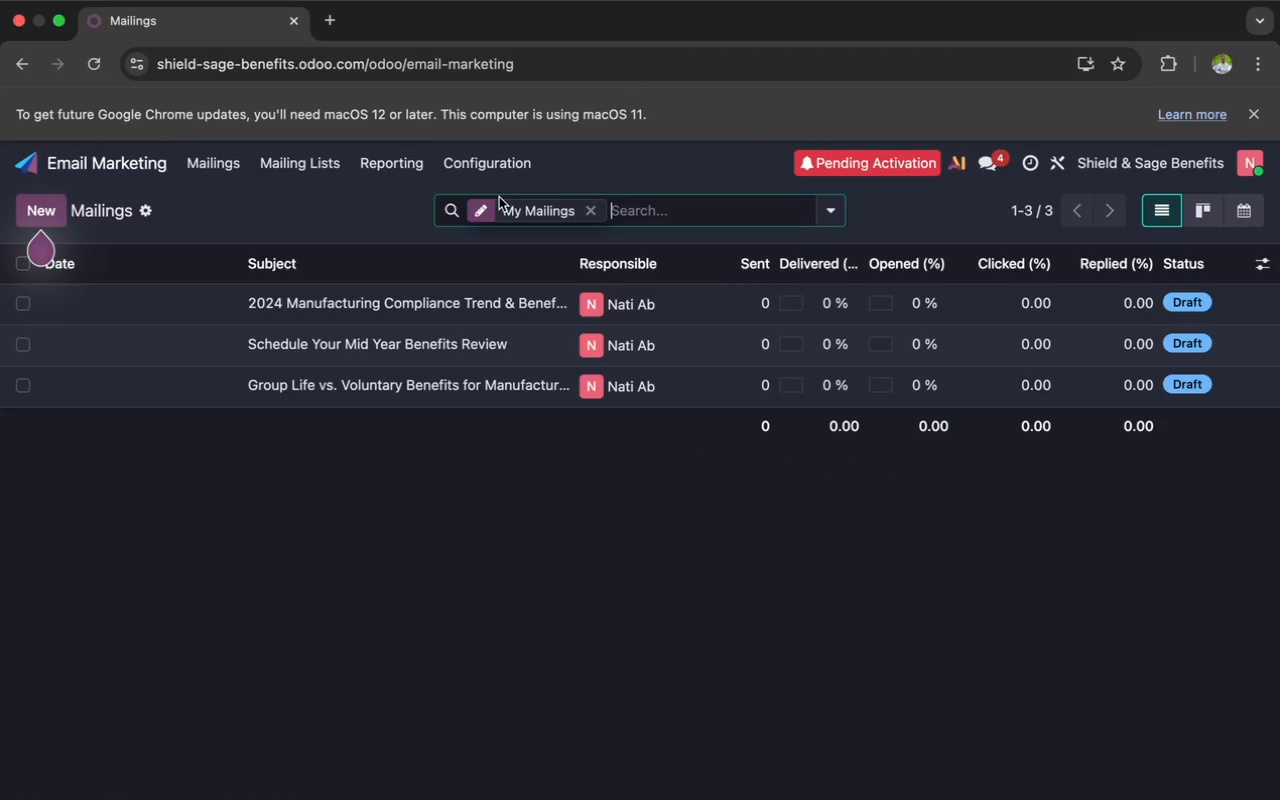 
left_click([296, 159])
 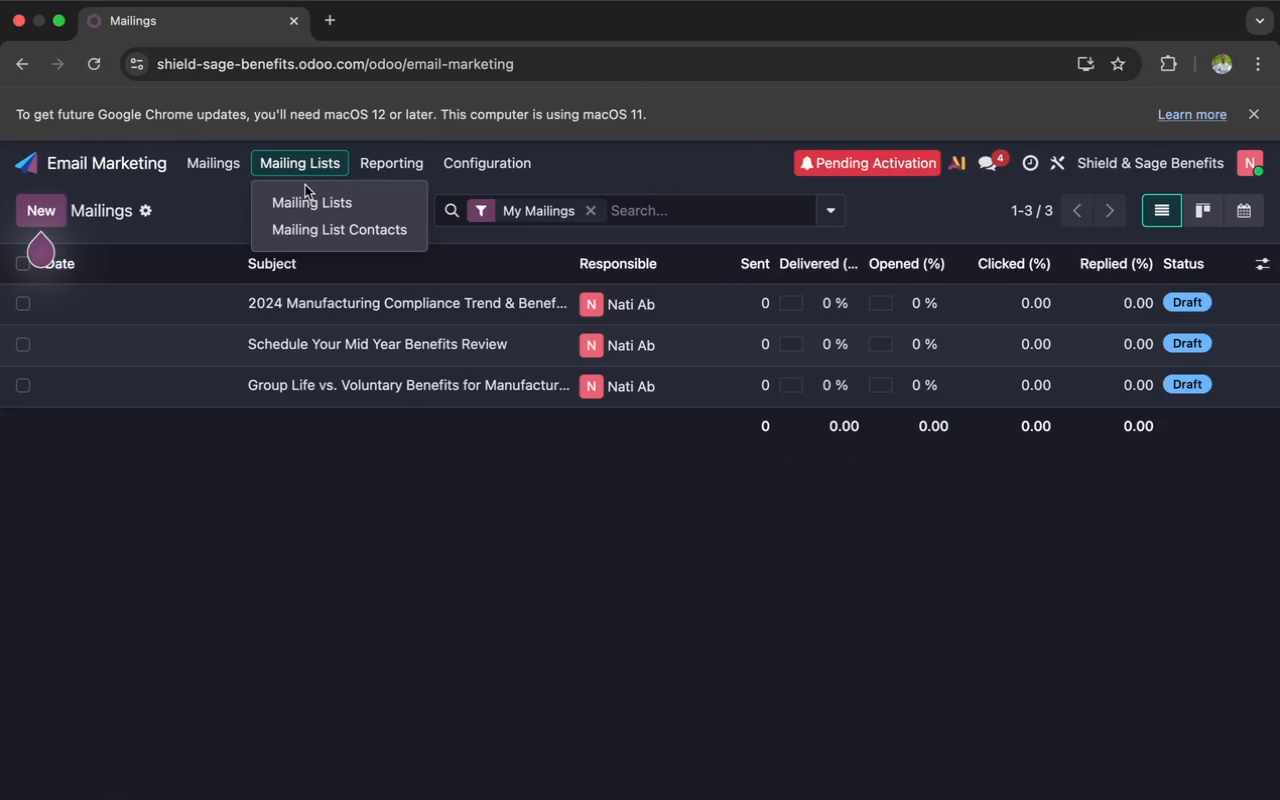 
left_click([312, 201])
 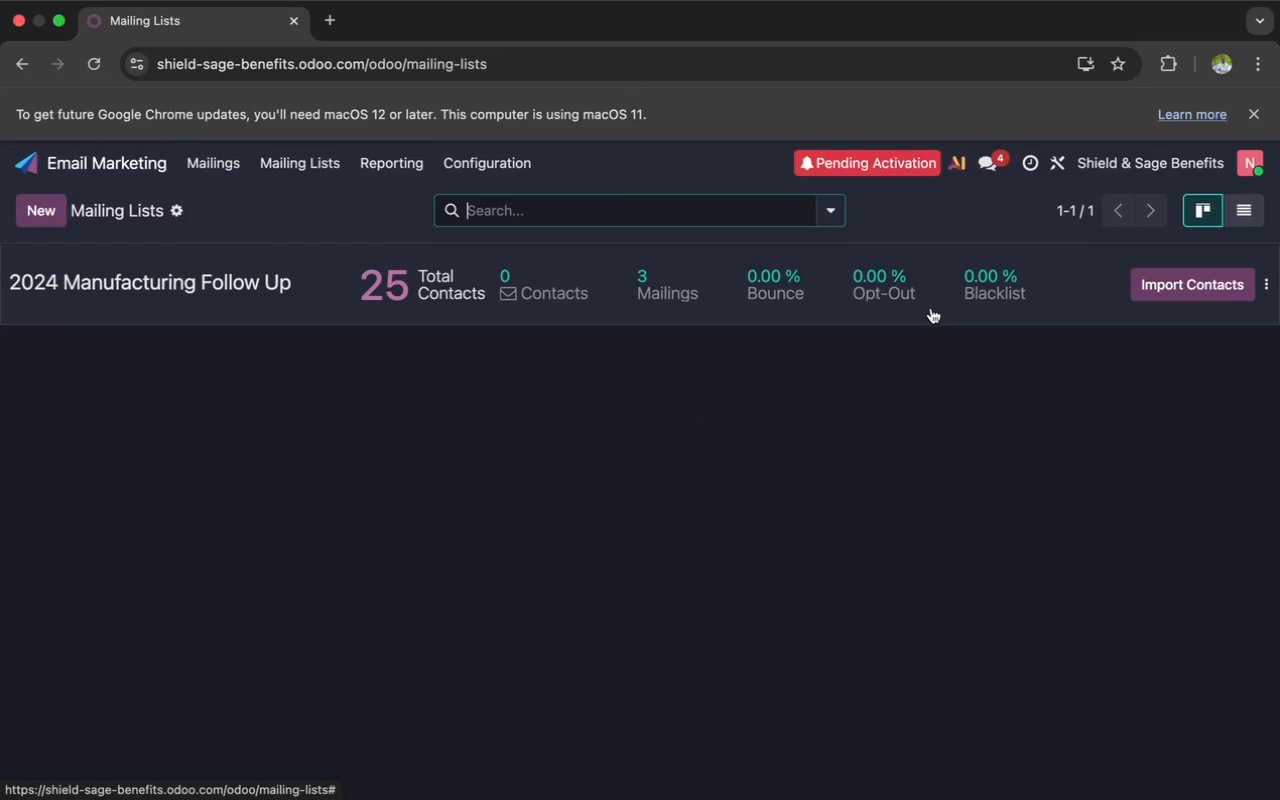 
left_click([743, 301])
 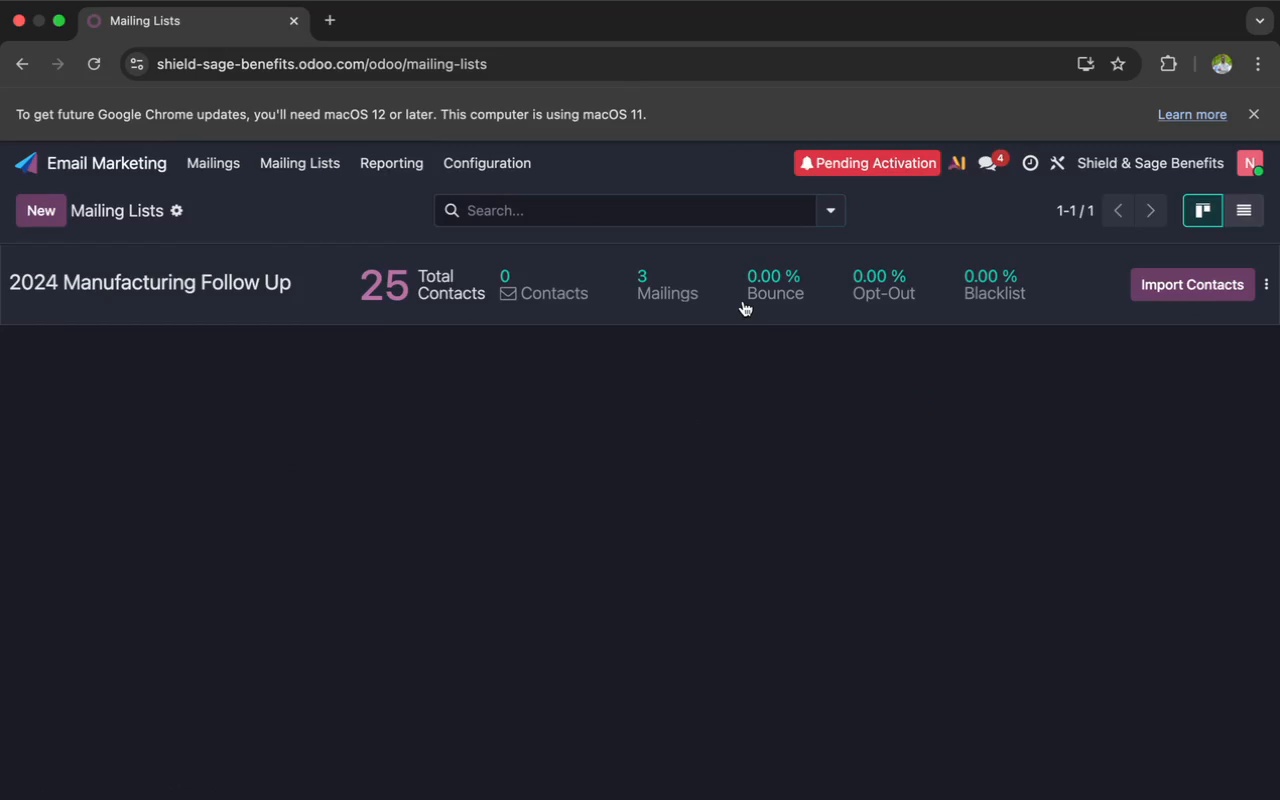 
mouse_move([719, 304])
 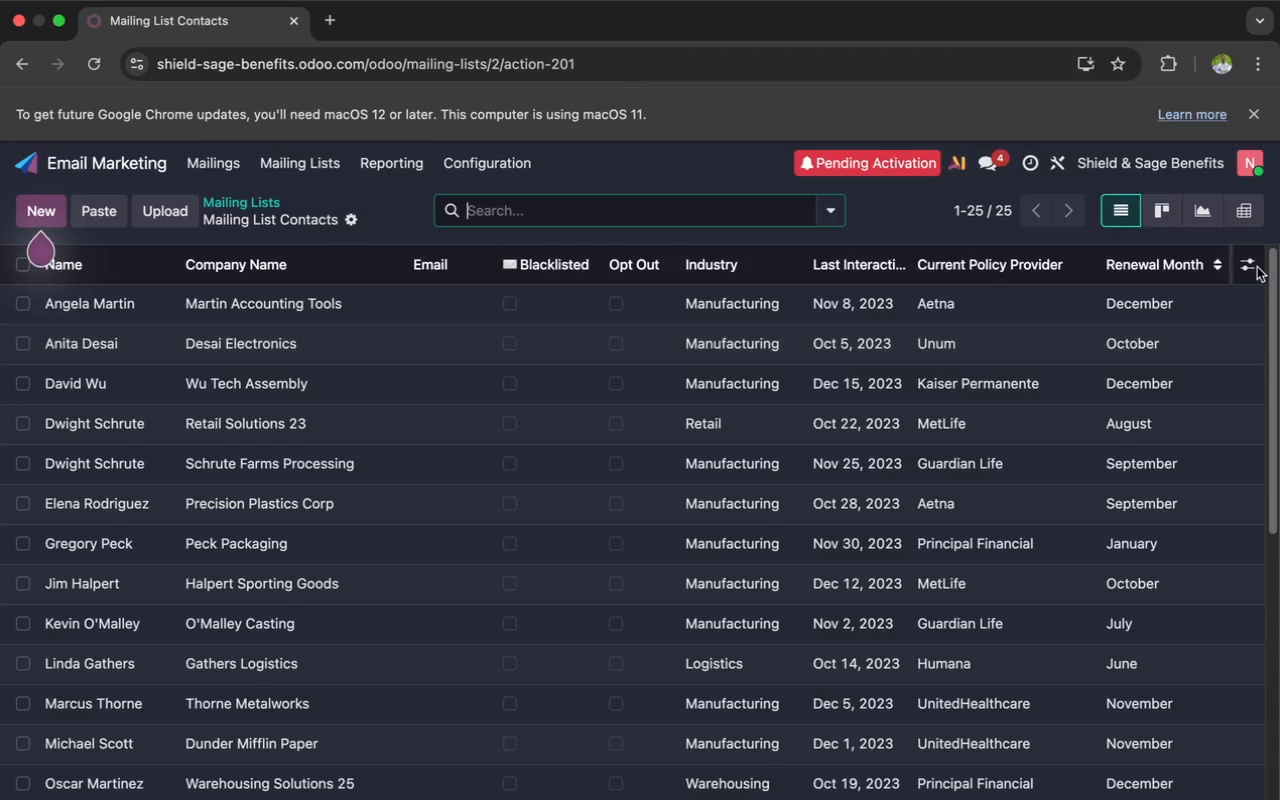 
left_click([1248, 265])
 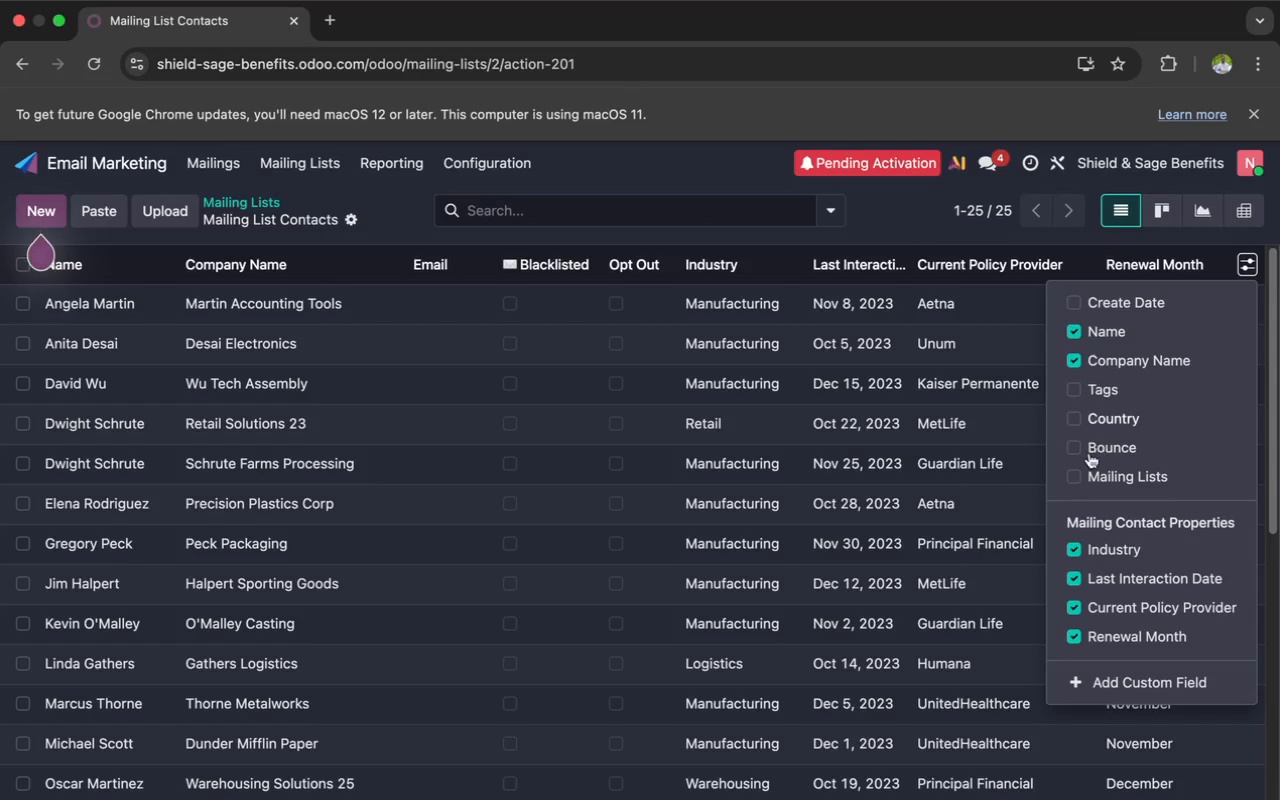 
left_click([1078, 477])
 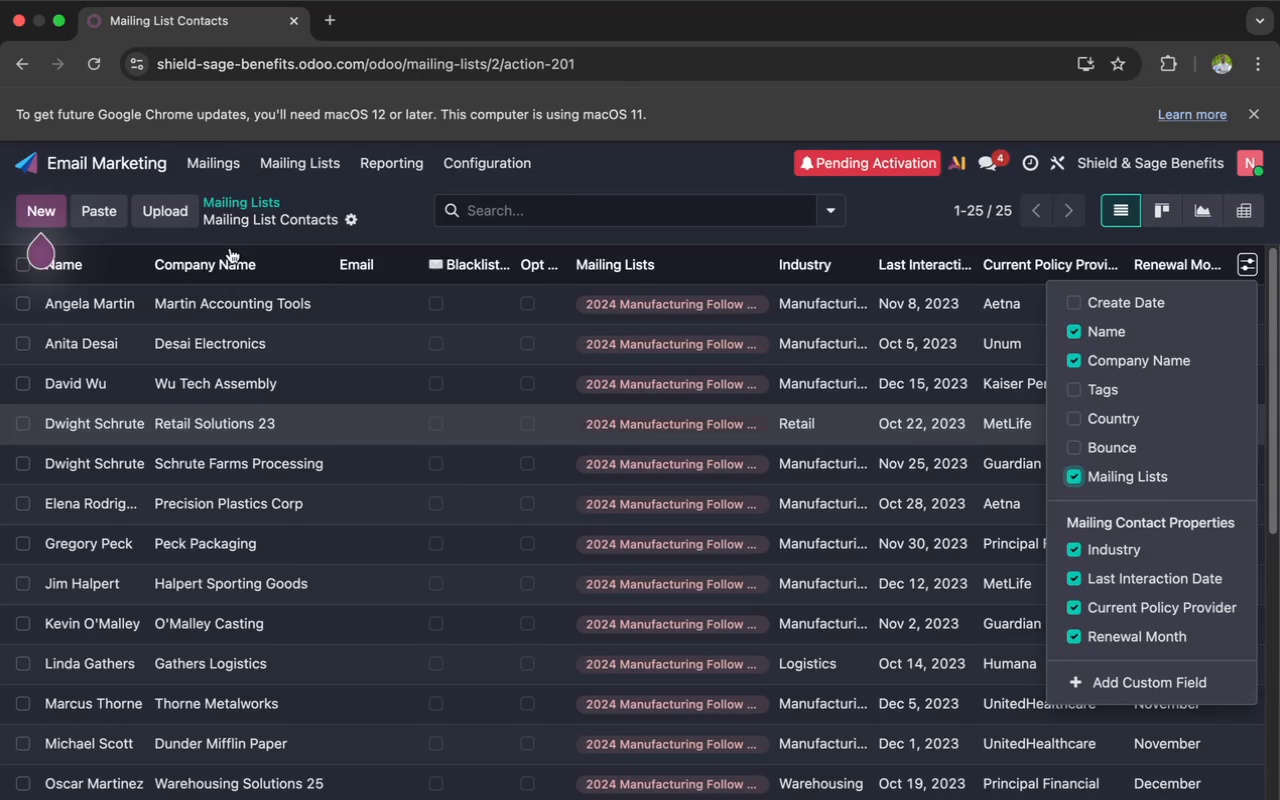 
left_click([144, 158])
 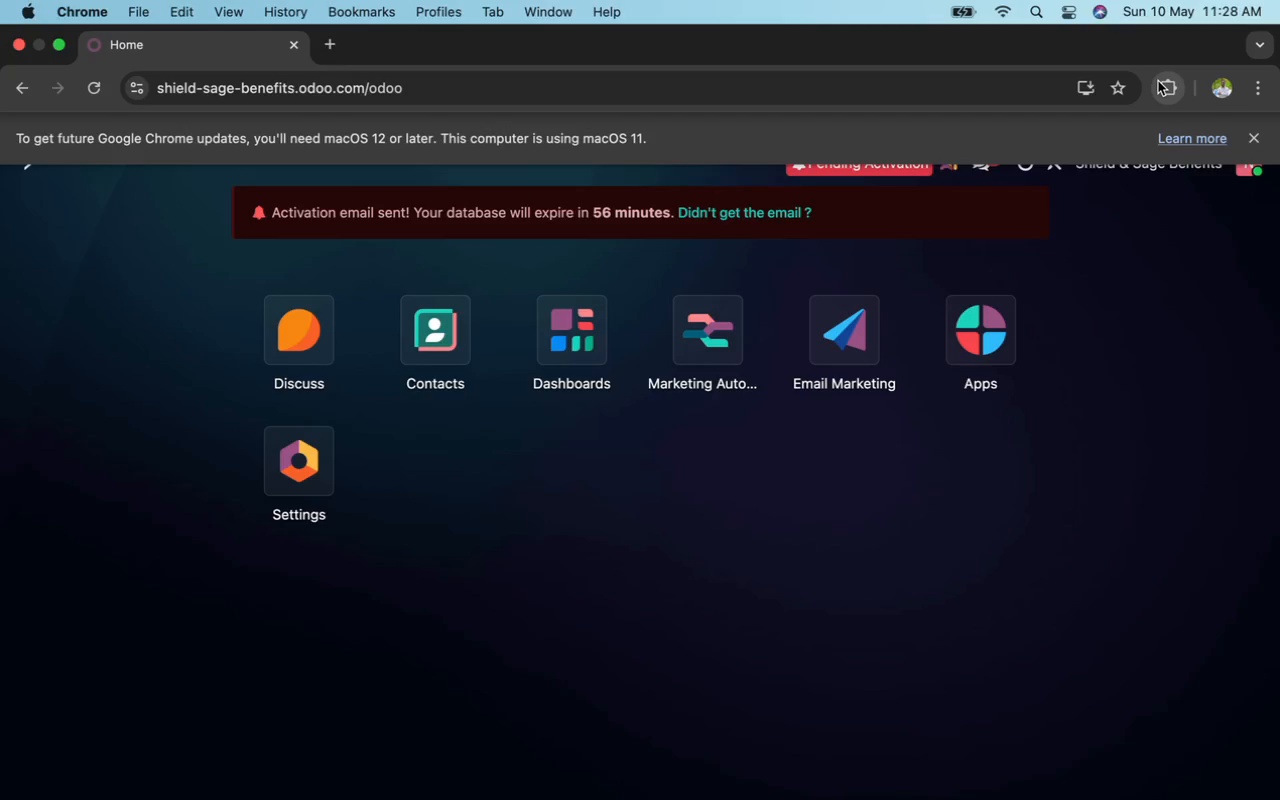 
left_click([1174, 82])
 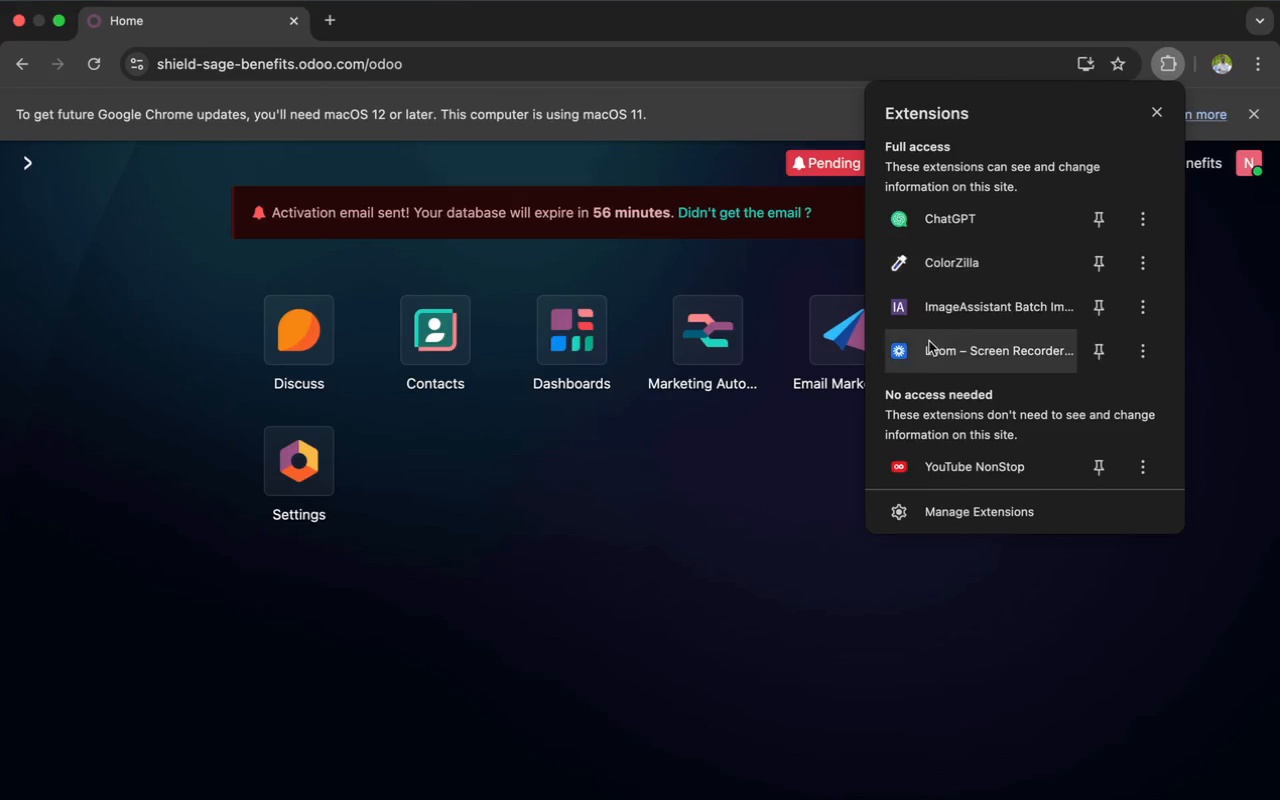 
left_click([929, 353])
 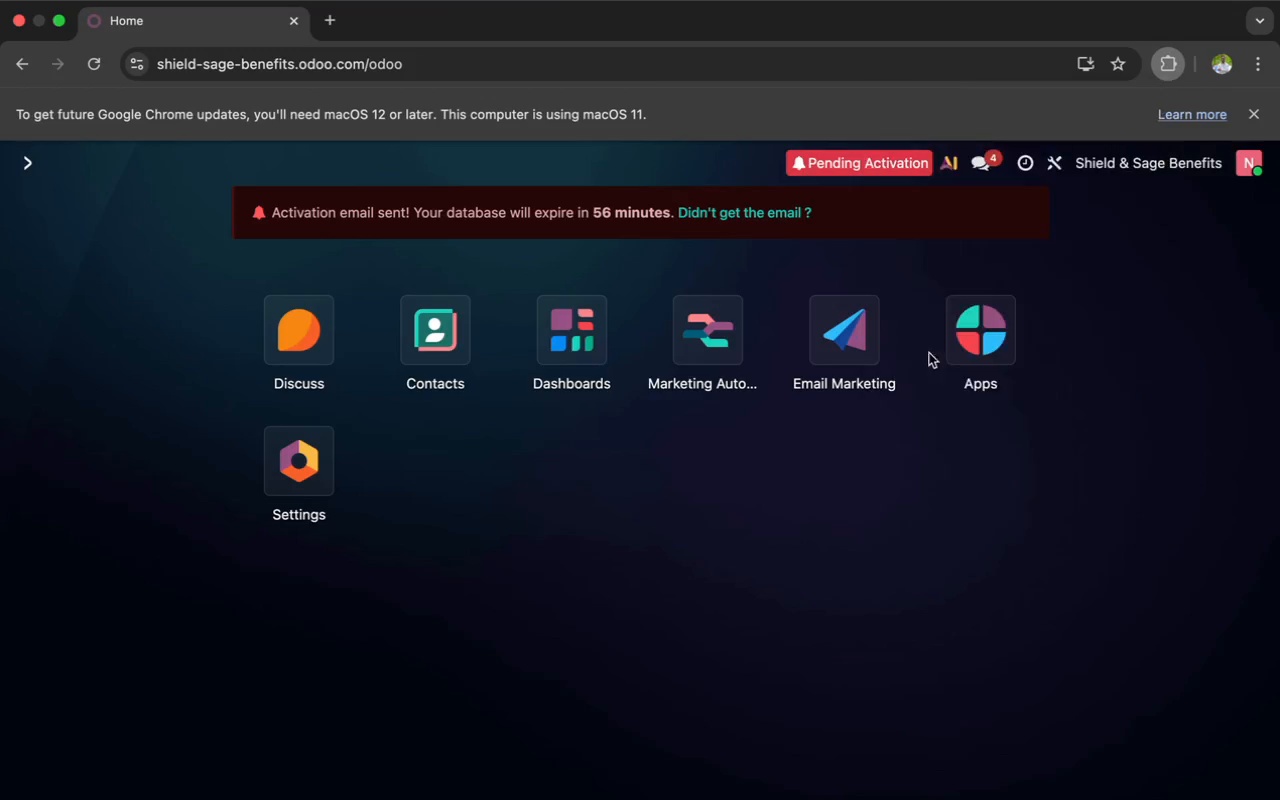 
mouse_move([939, 359])
 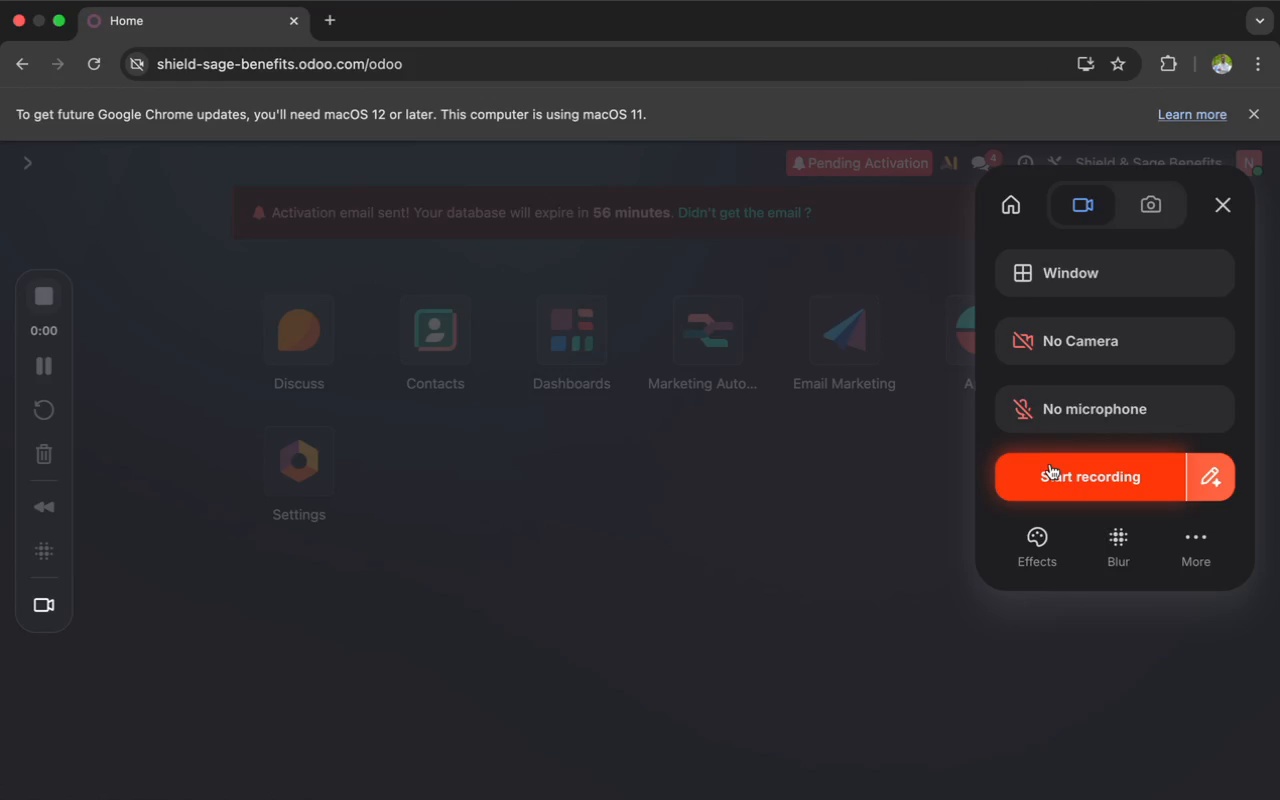 
left_click([1050, 465])
 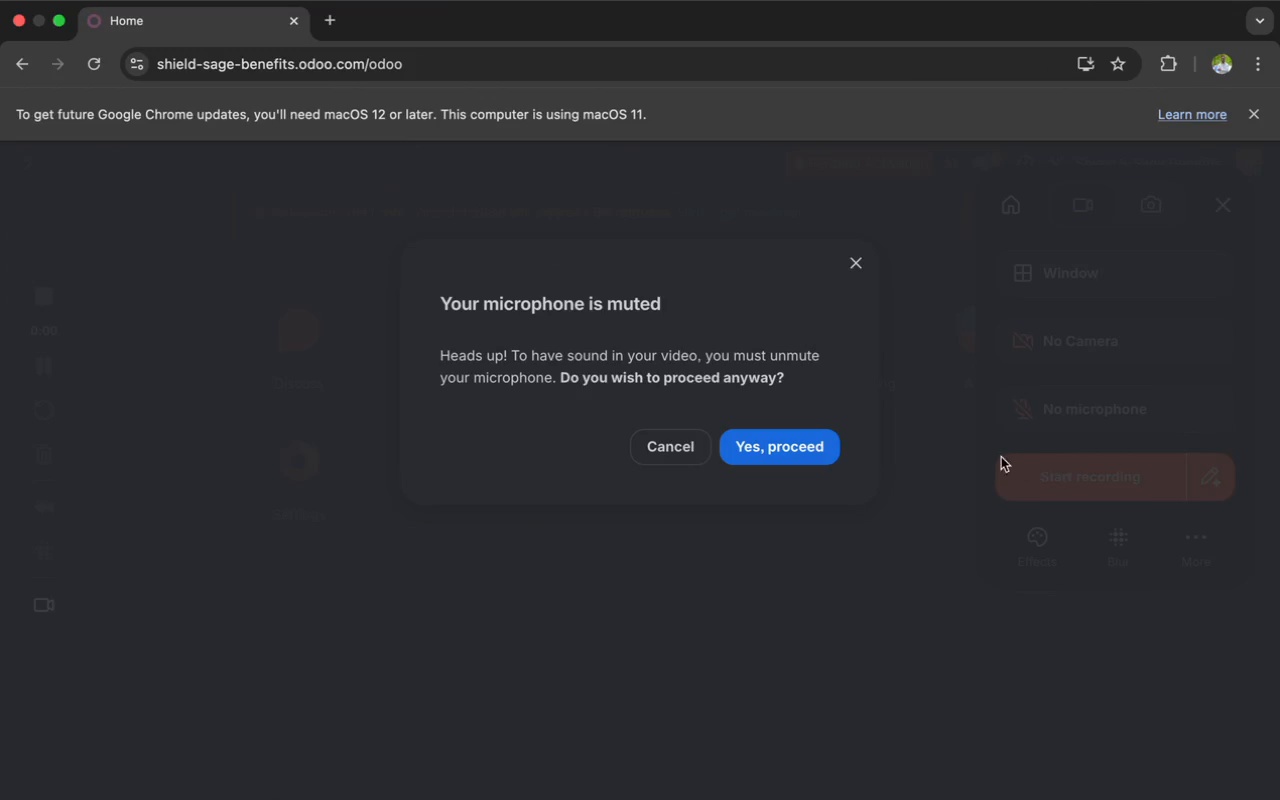 
left_click([812, 452])
 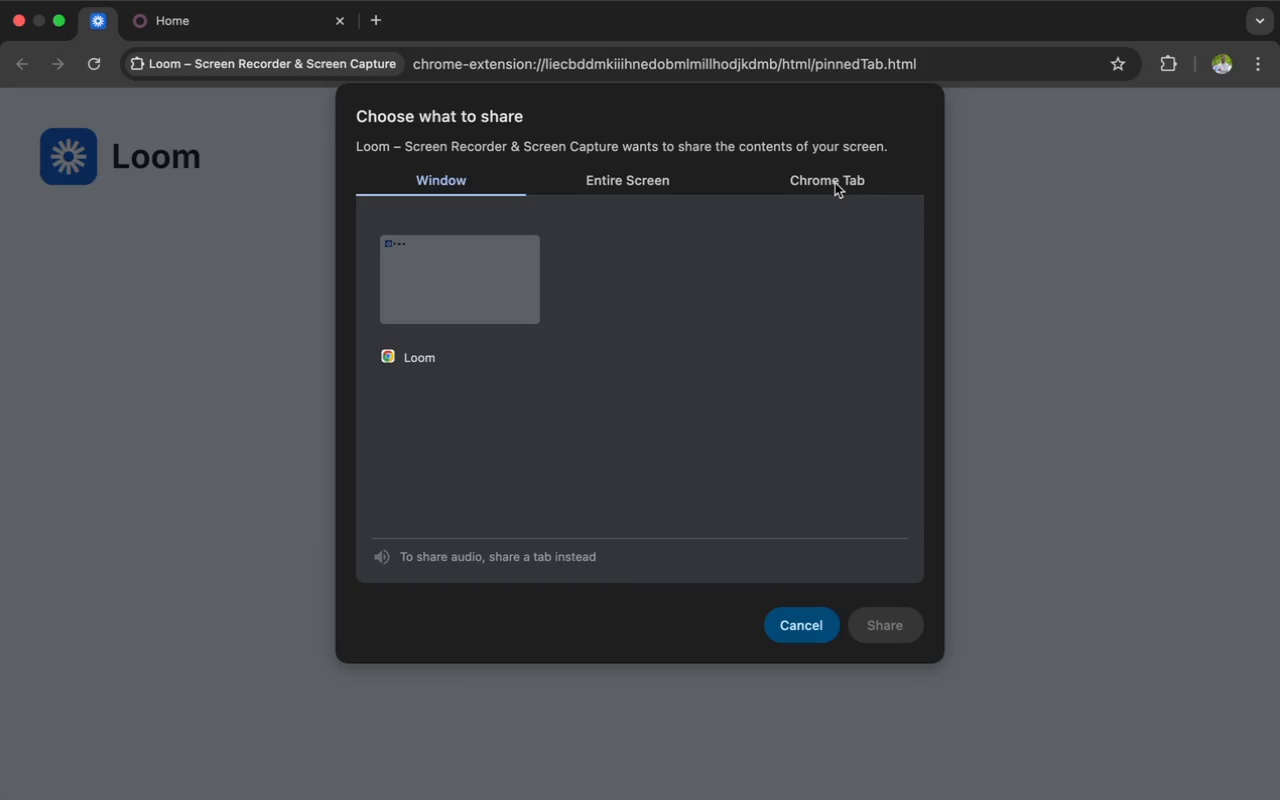 
left_click([834, 185])
 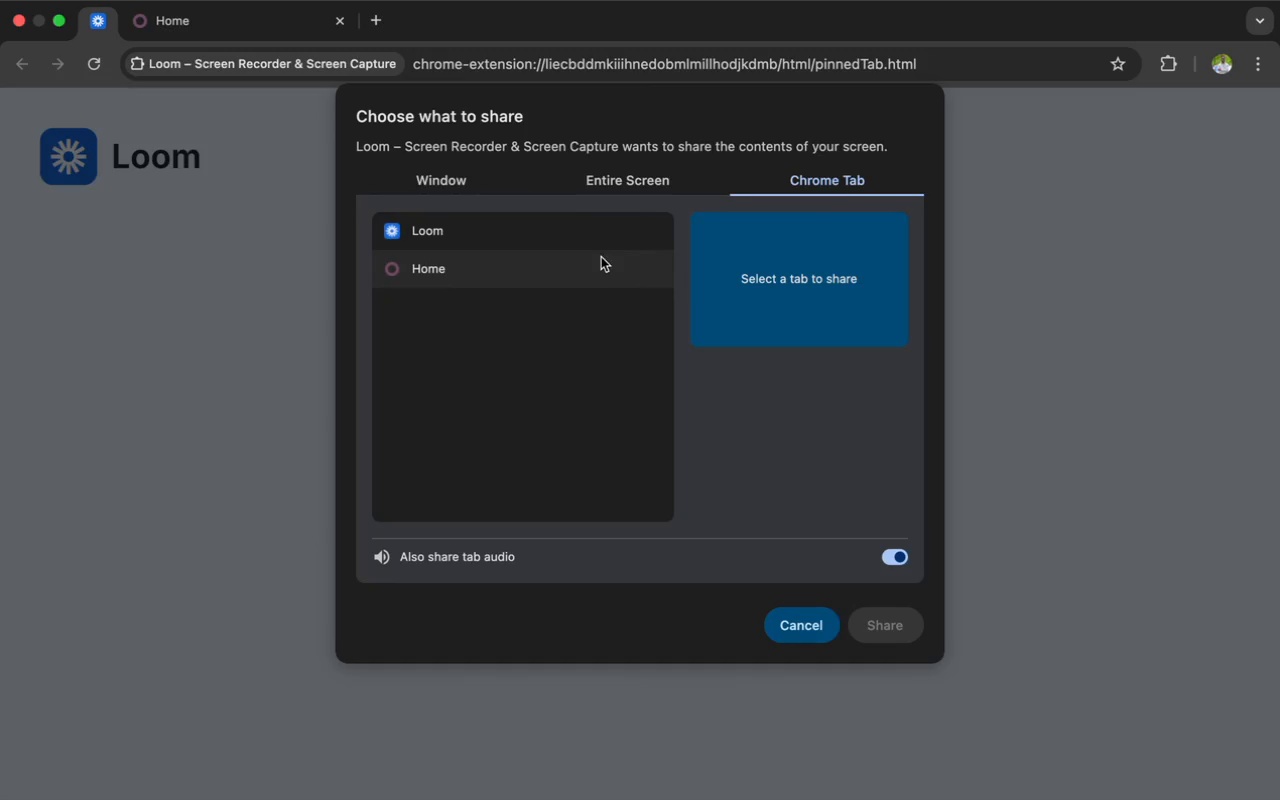 
left_click([597, 268])
 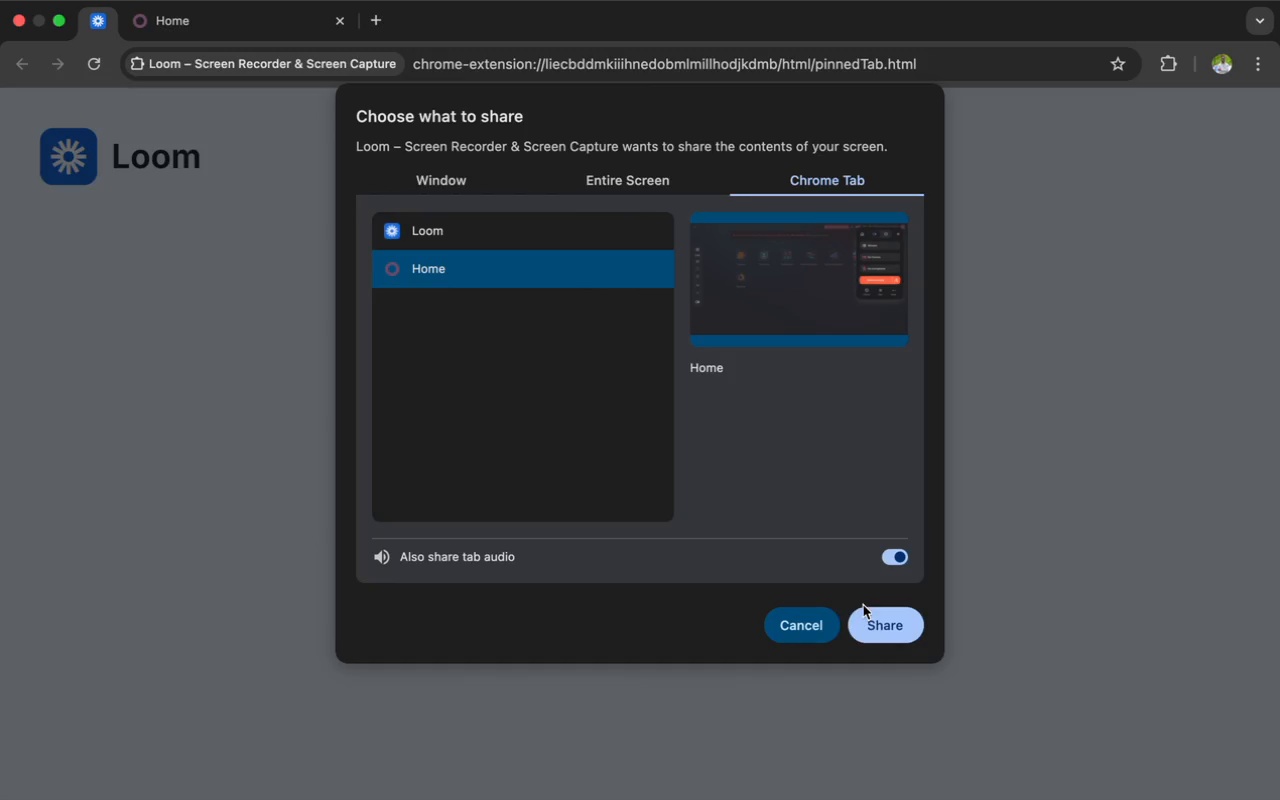 
left_click([885, 628])
 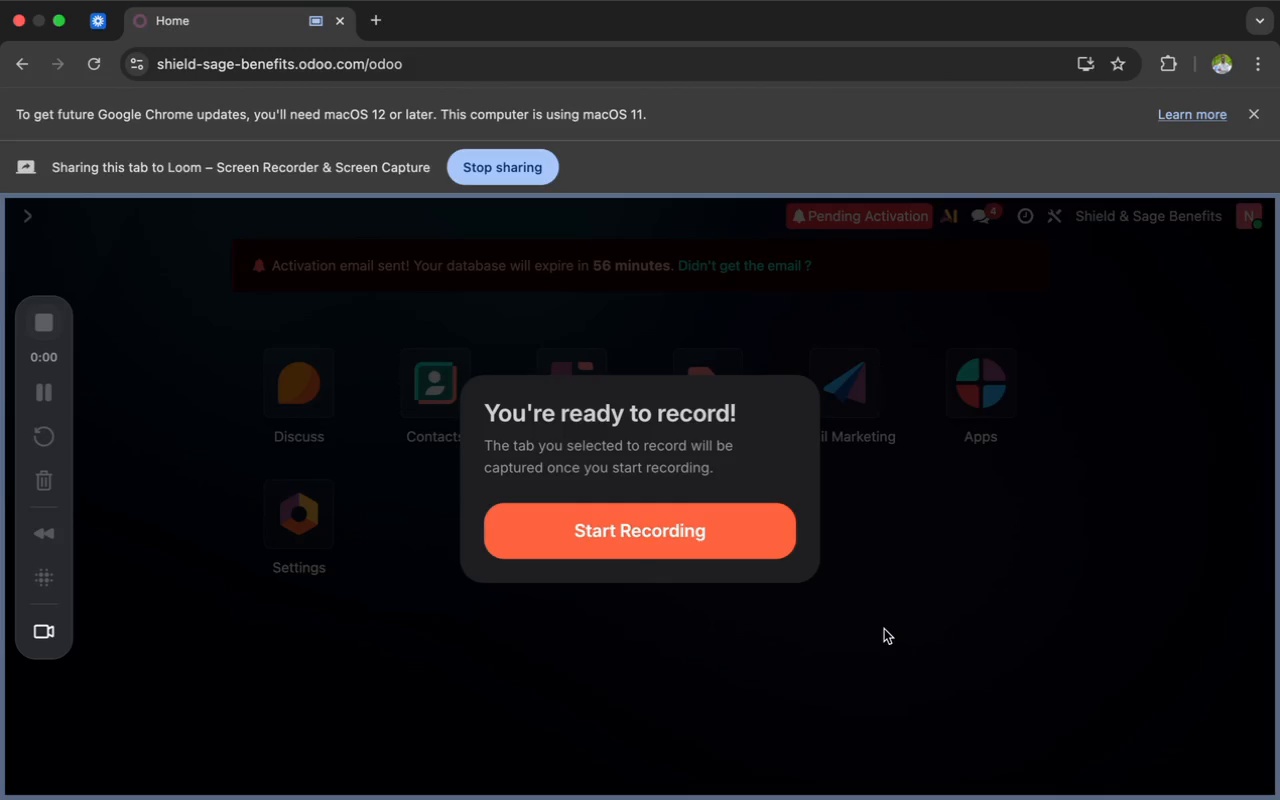 
wait(5.33)
 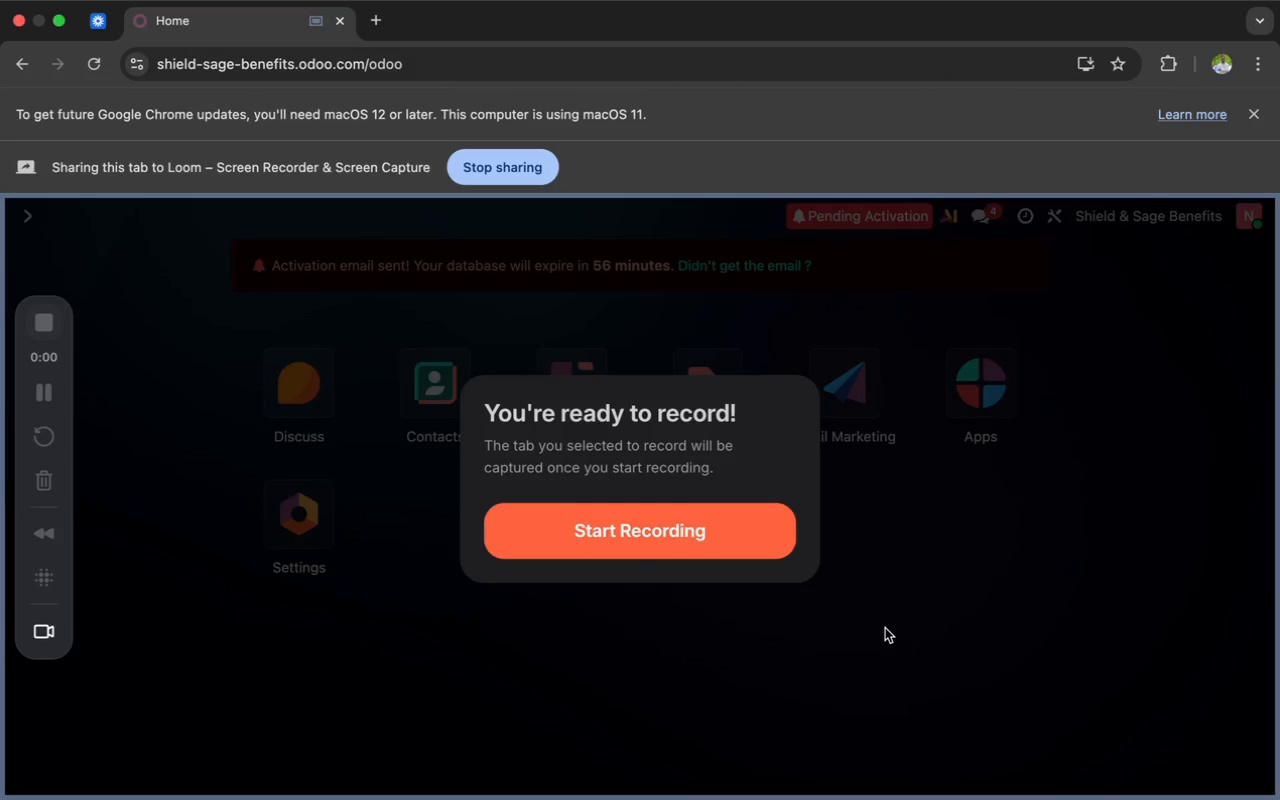 
left_click([642, 538])
 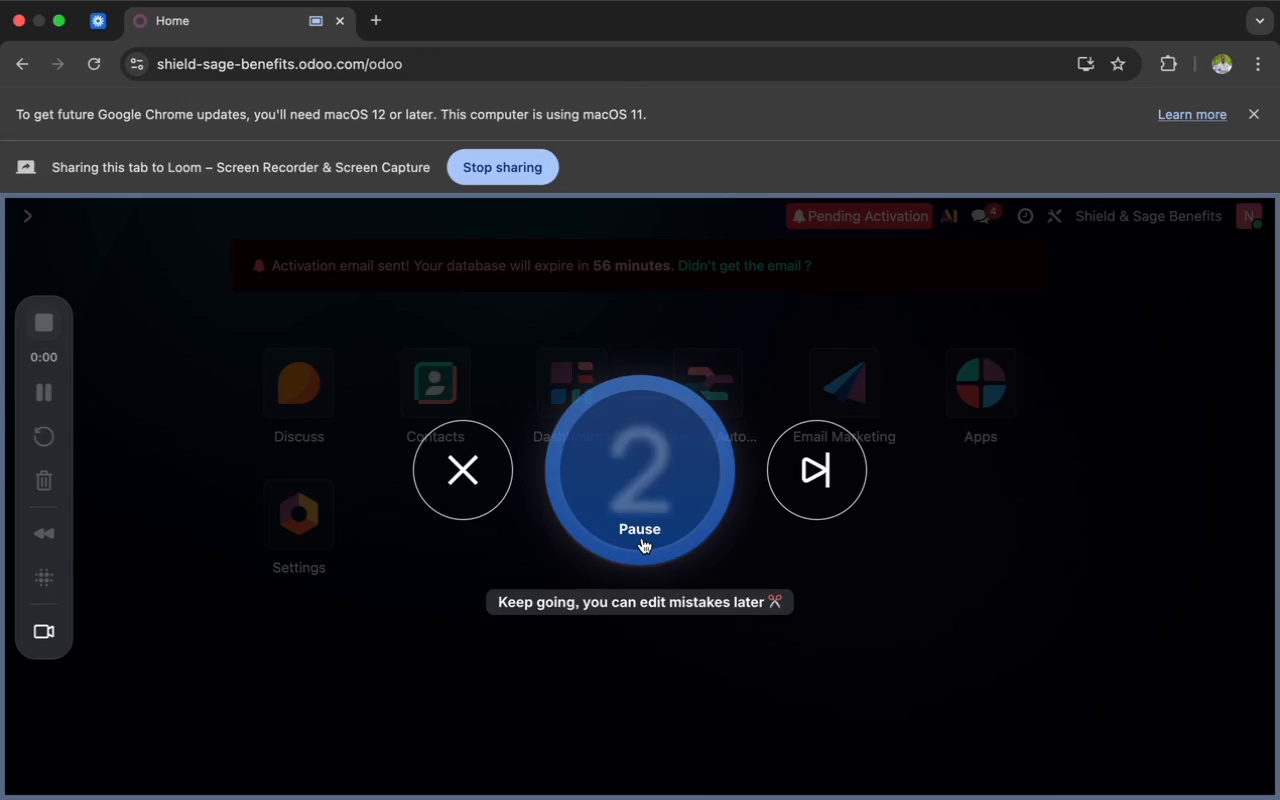 
wait(8.25)
 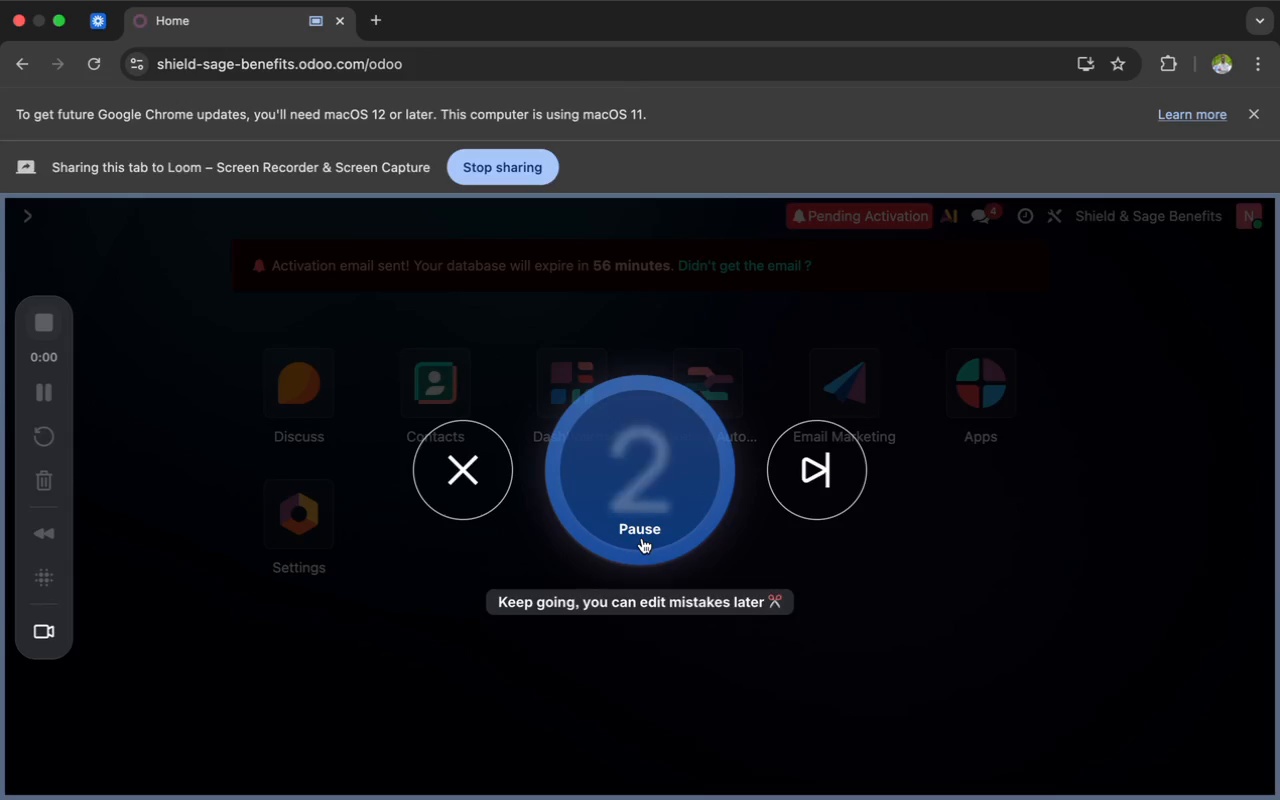 
left_click([848, 390])
 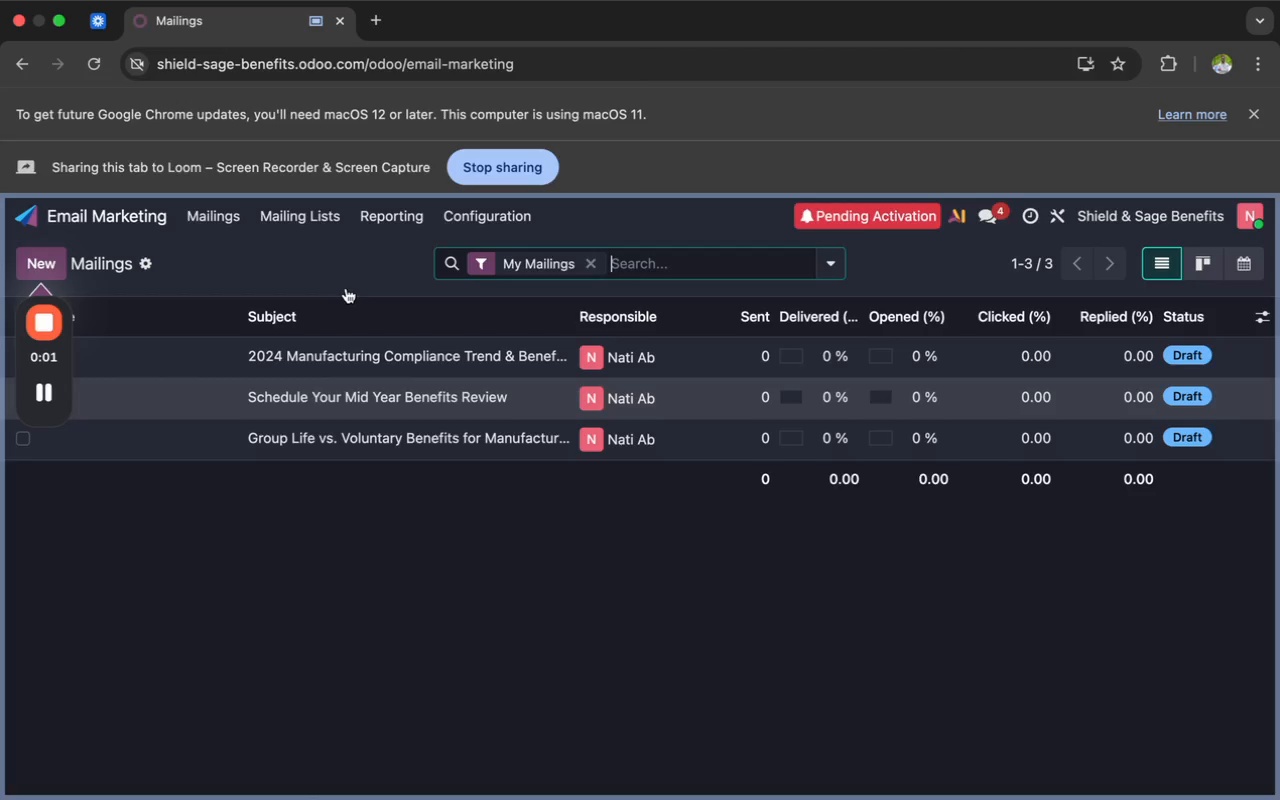 
left_click([303, 214])
 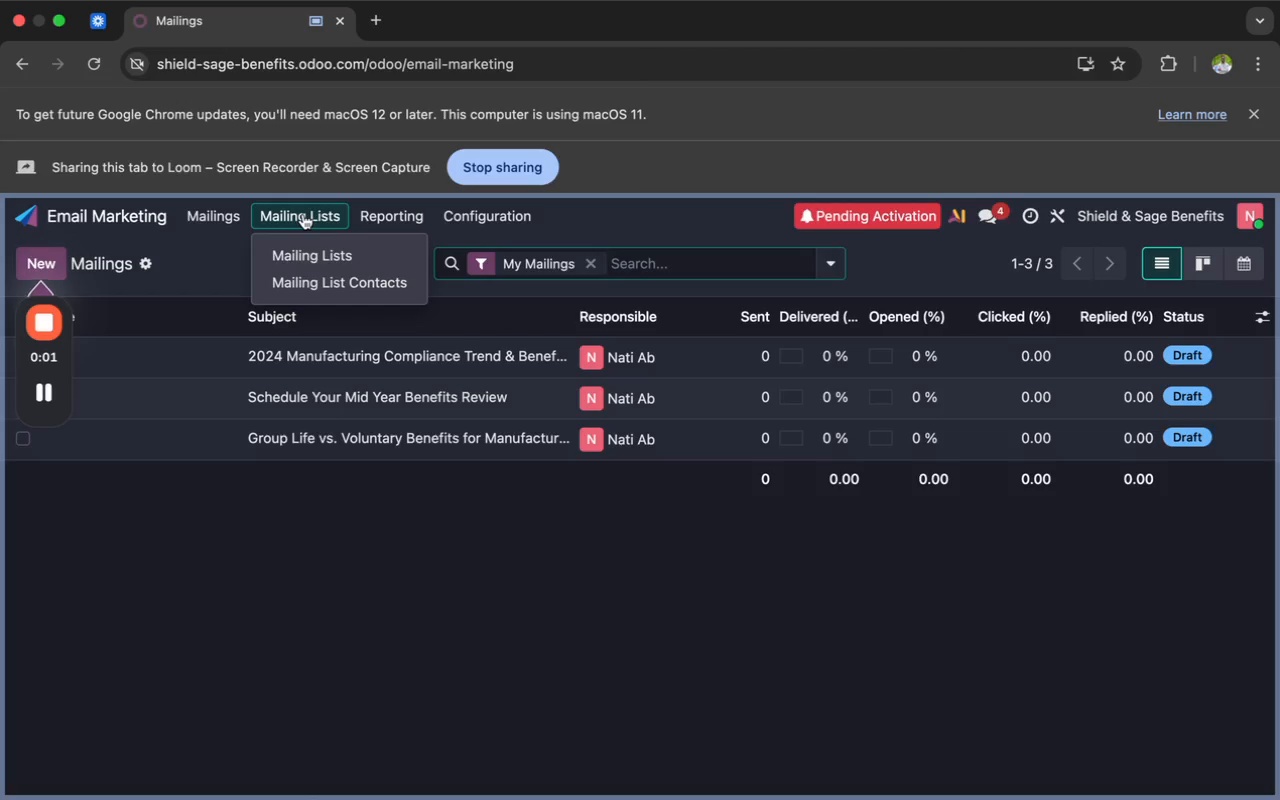 
left_click([310, 254])
 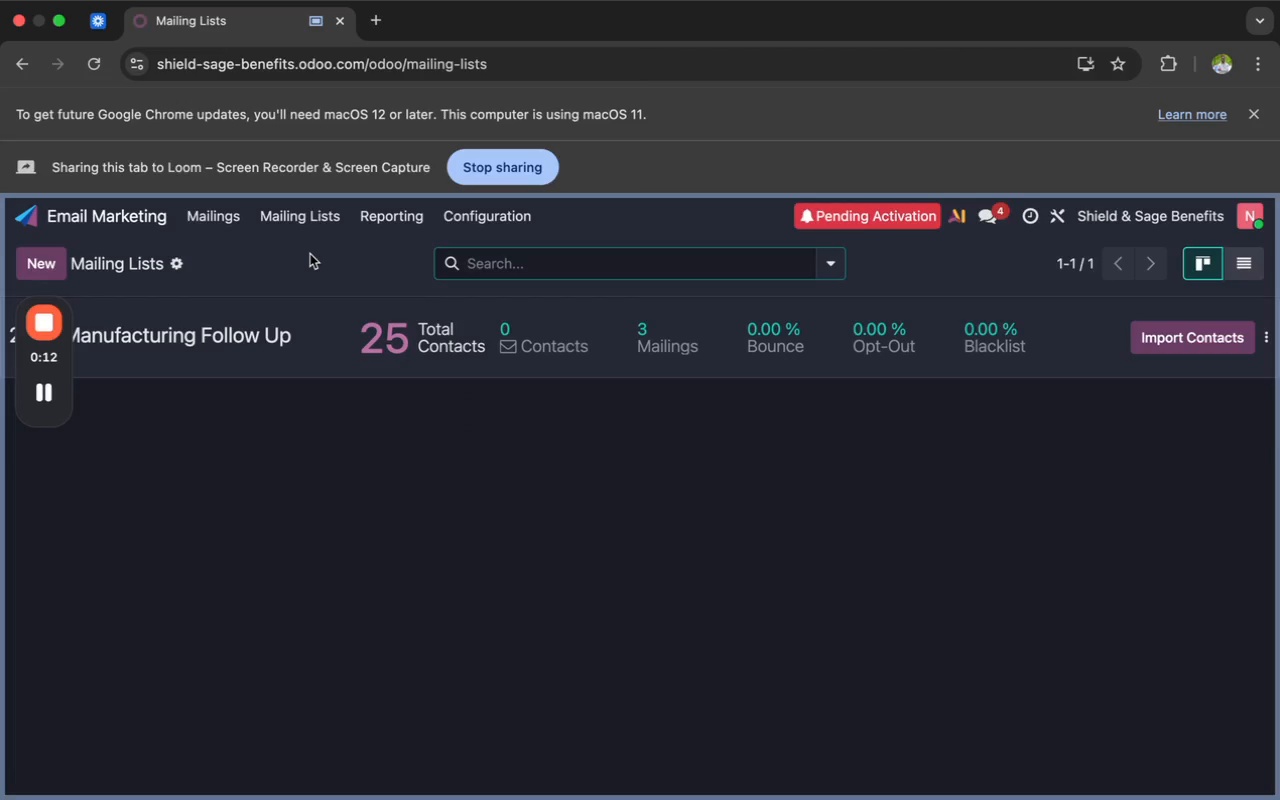 
wait(6.44)
 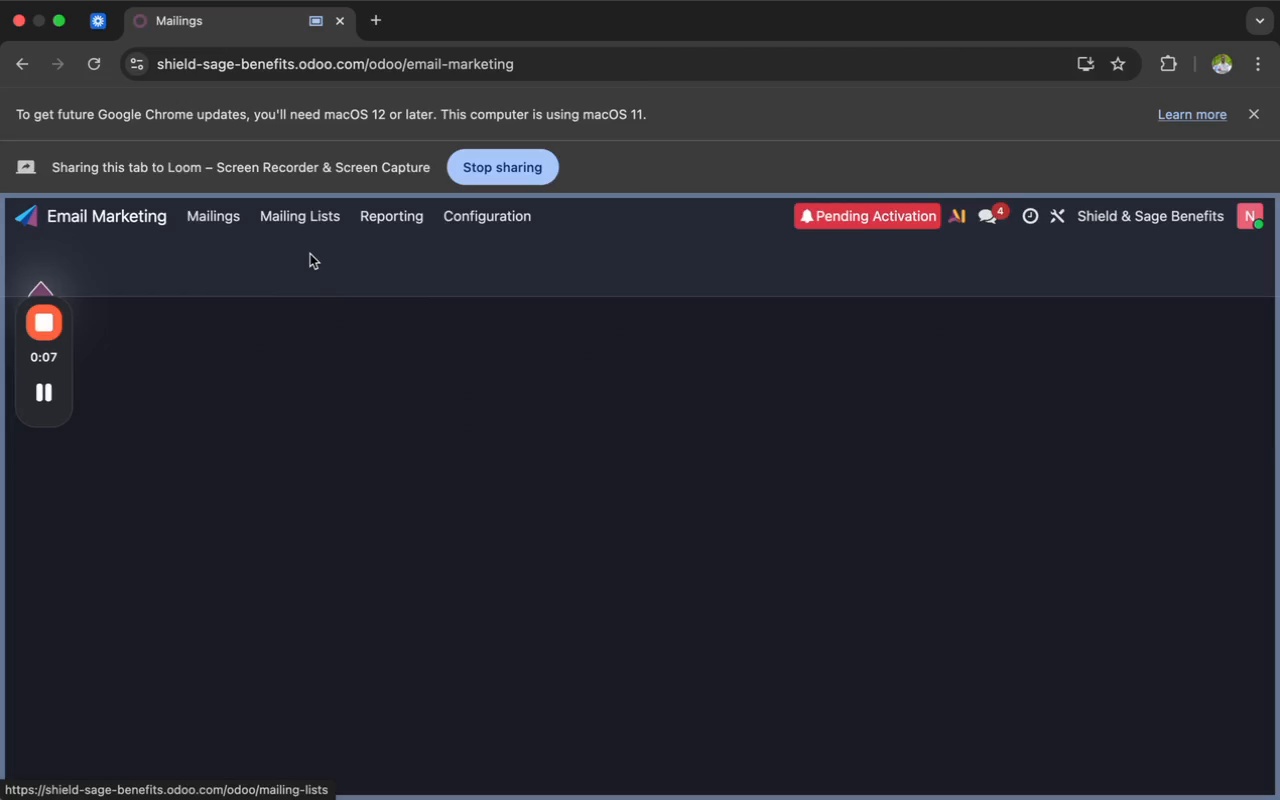 
left_click([274, 328])
 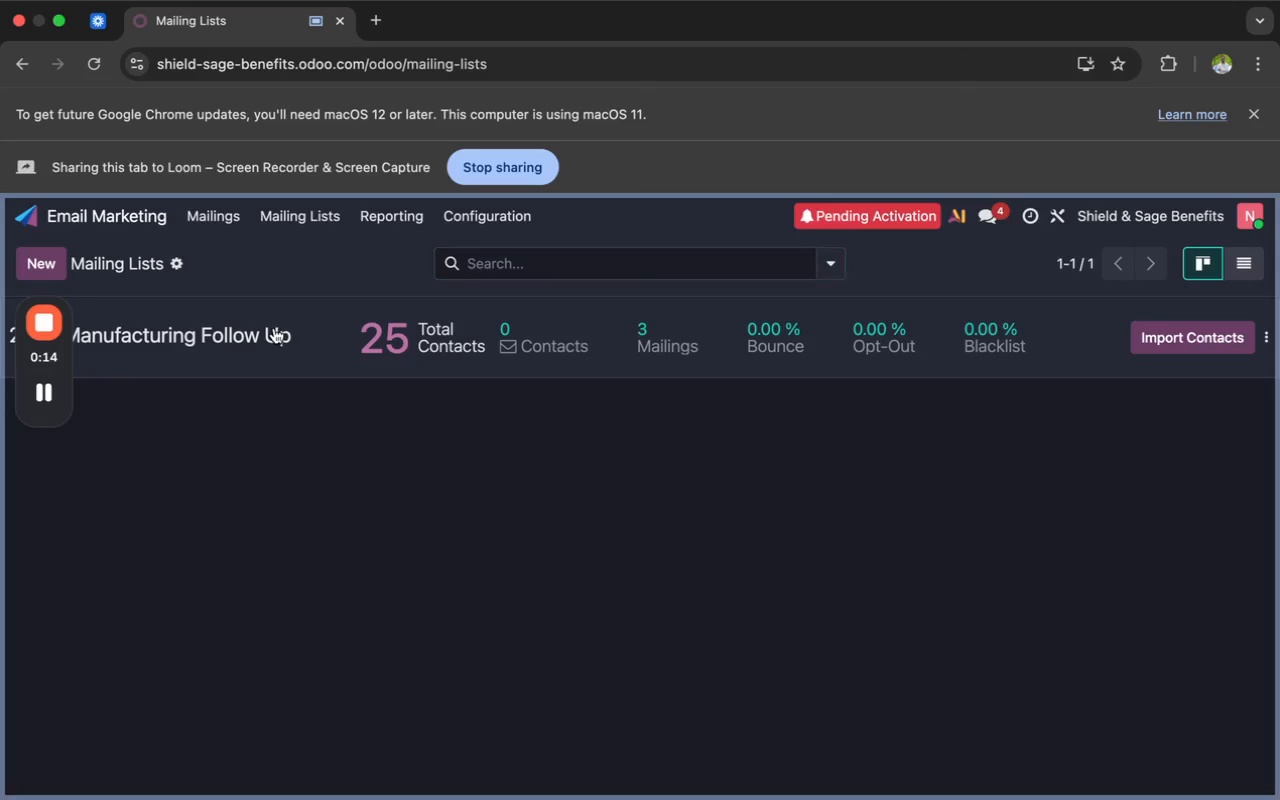 
mouse_move([272, 350])
 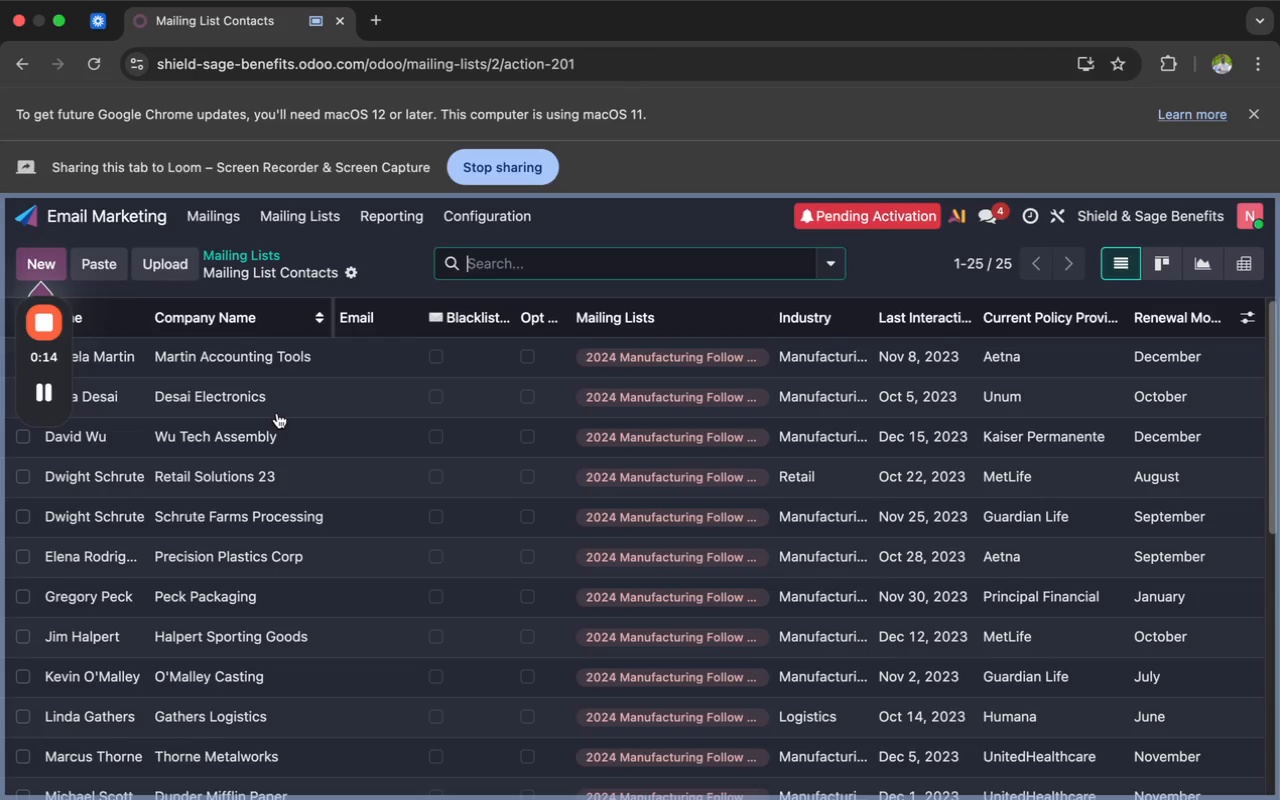 
scroll: coordinate [277, 413], scroll_direction: down, amount: 15.0
 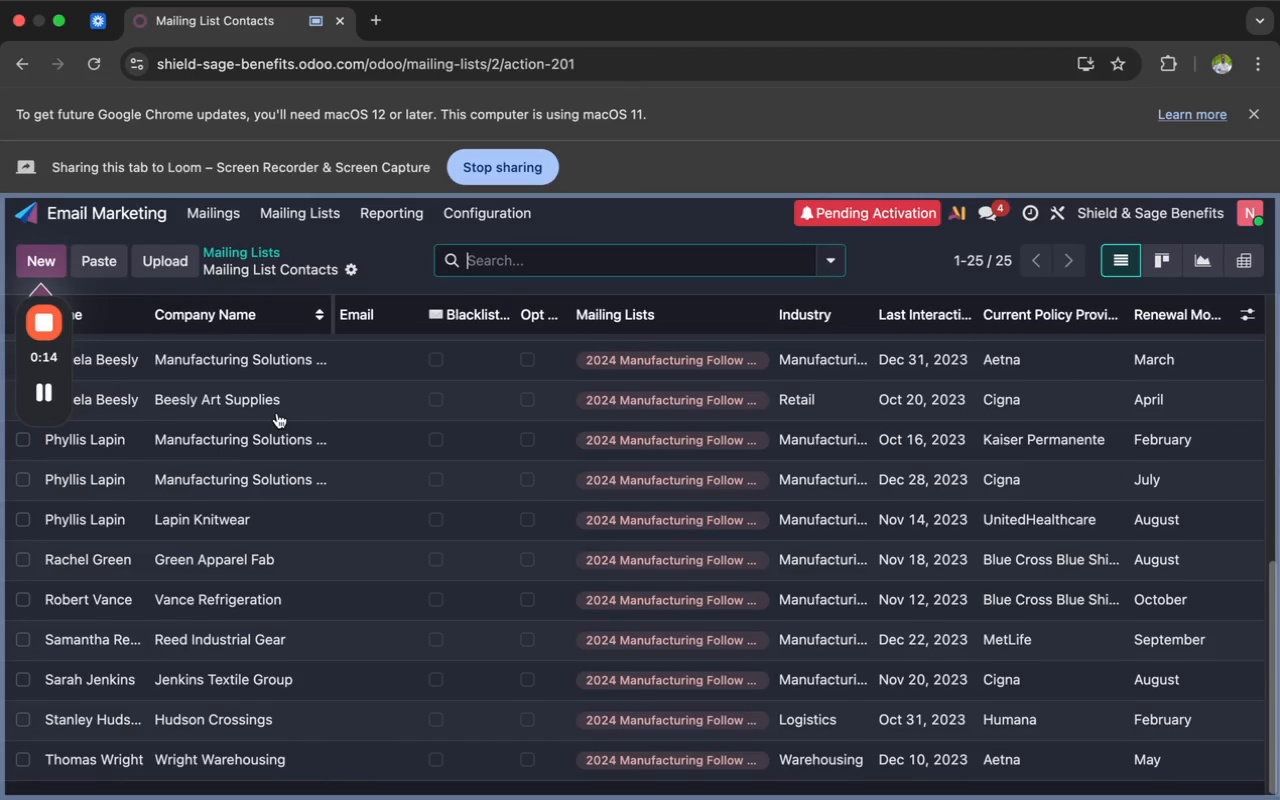 
scroll: coordinate [277, 413], scroll_direction: up, amount: 89.0
 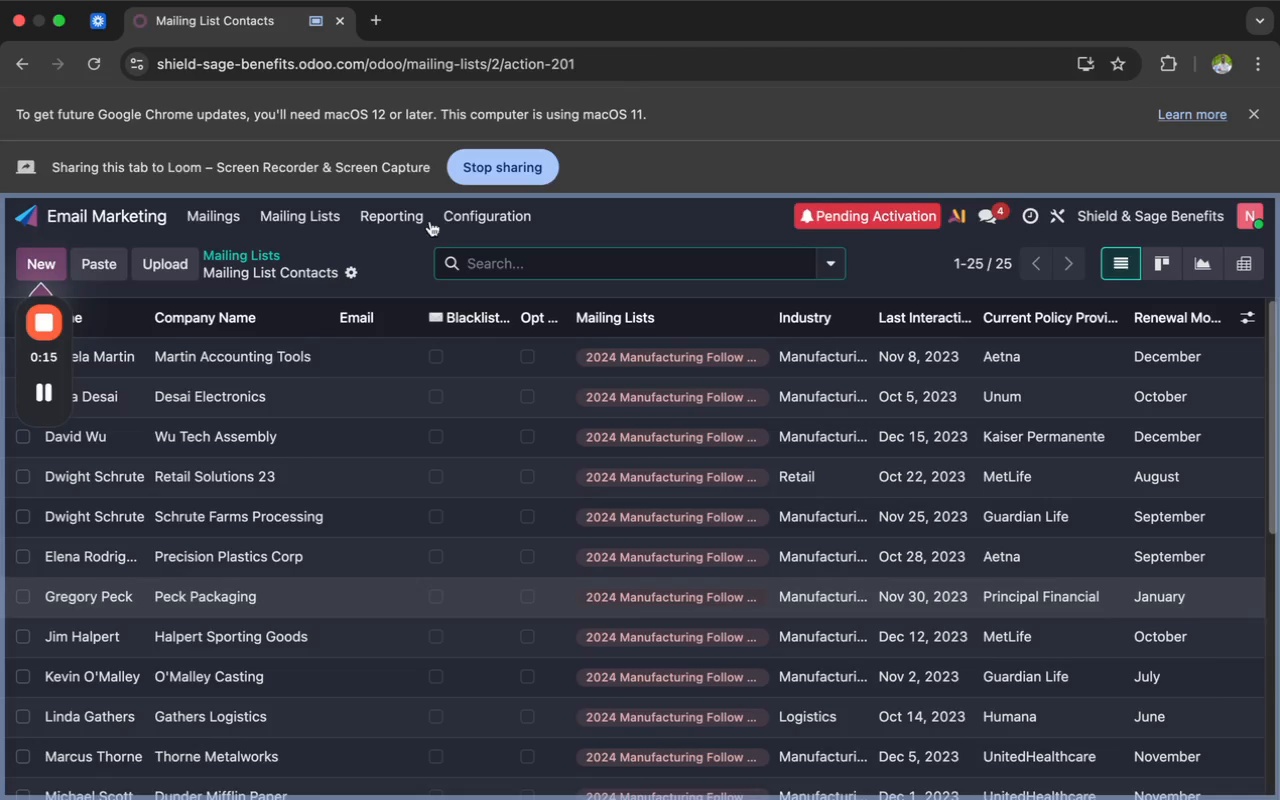 
left_click([459, 215])
 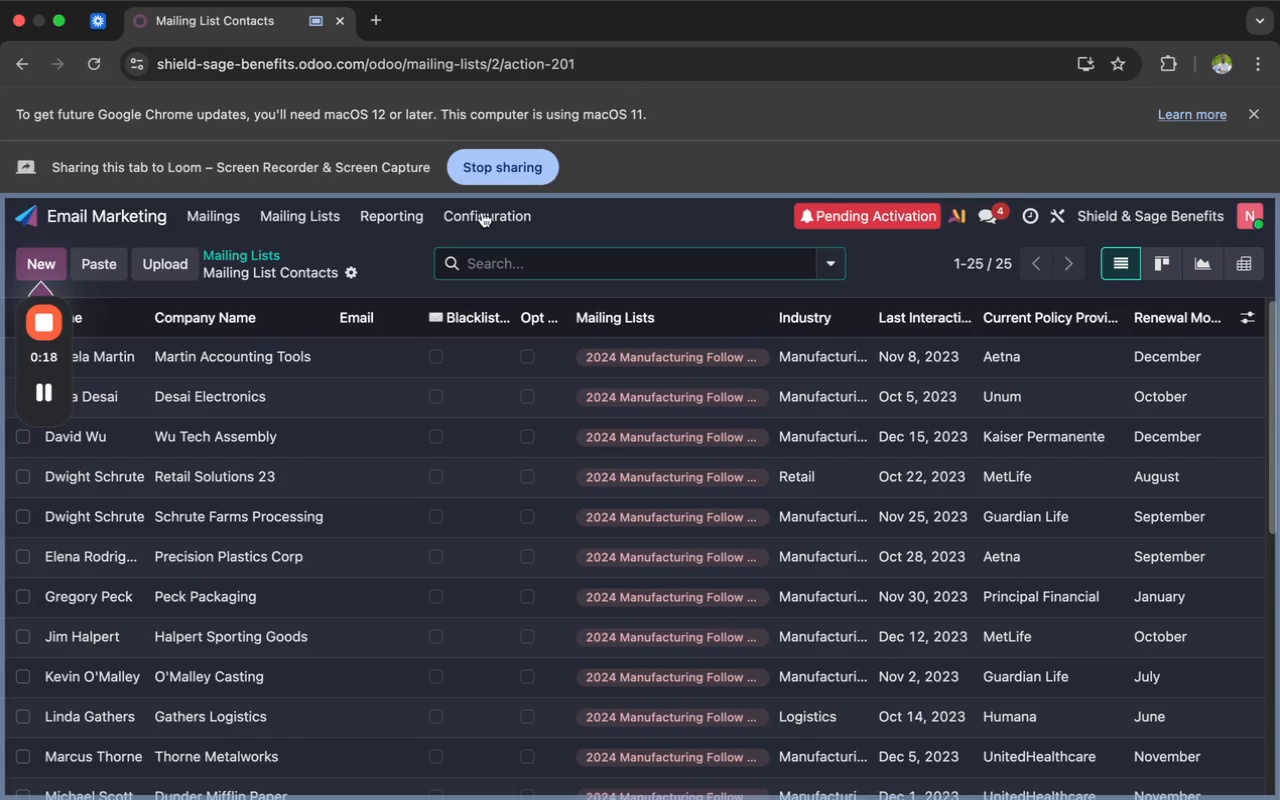 
wait(5.73)
 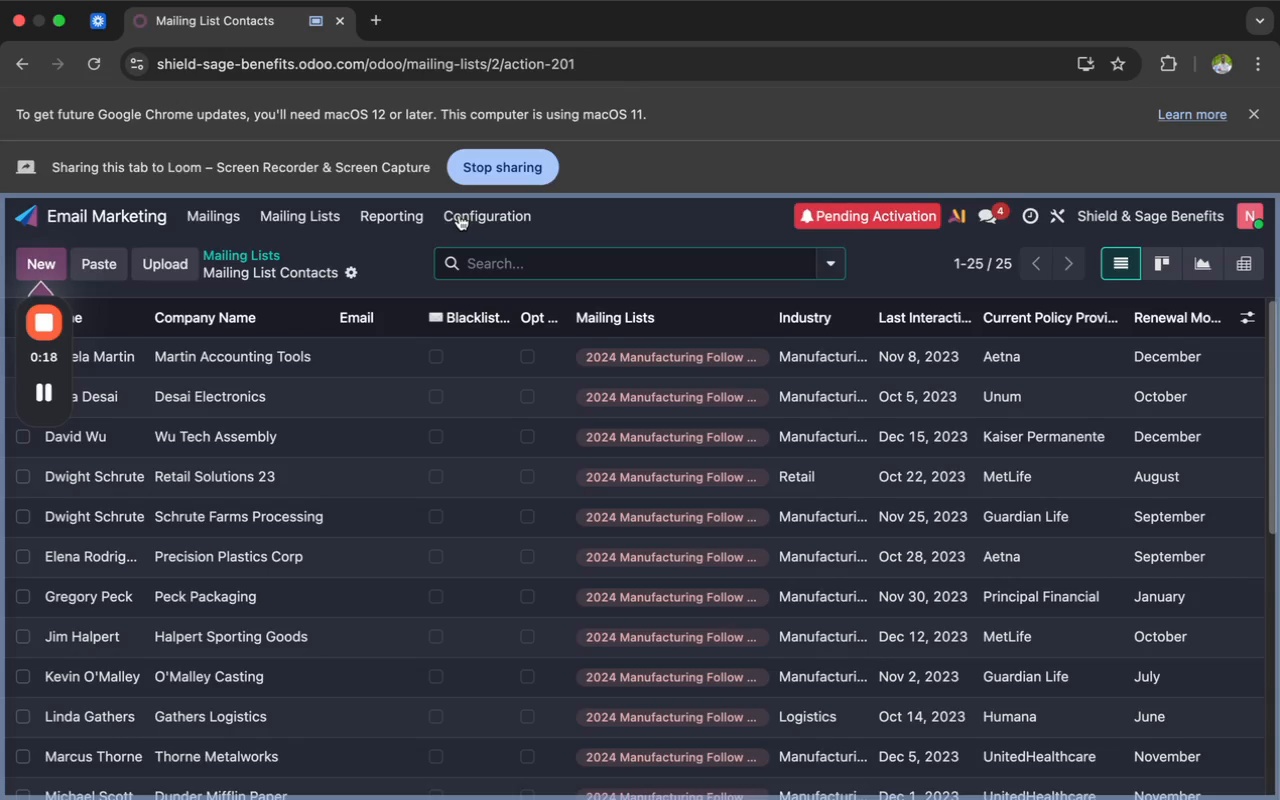 
mouse_move([486, 231])
 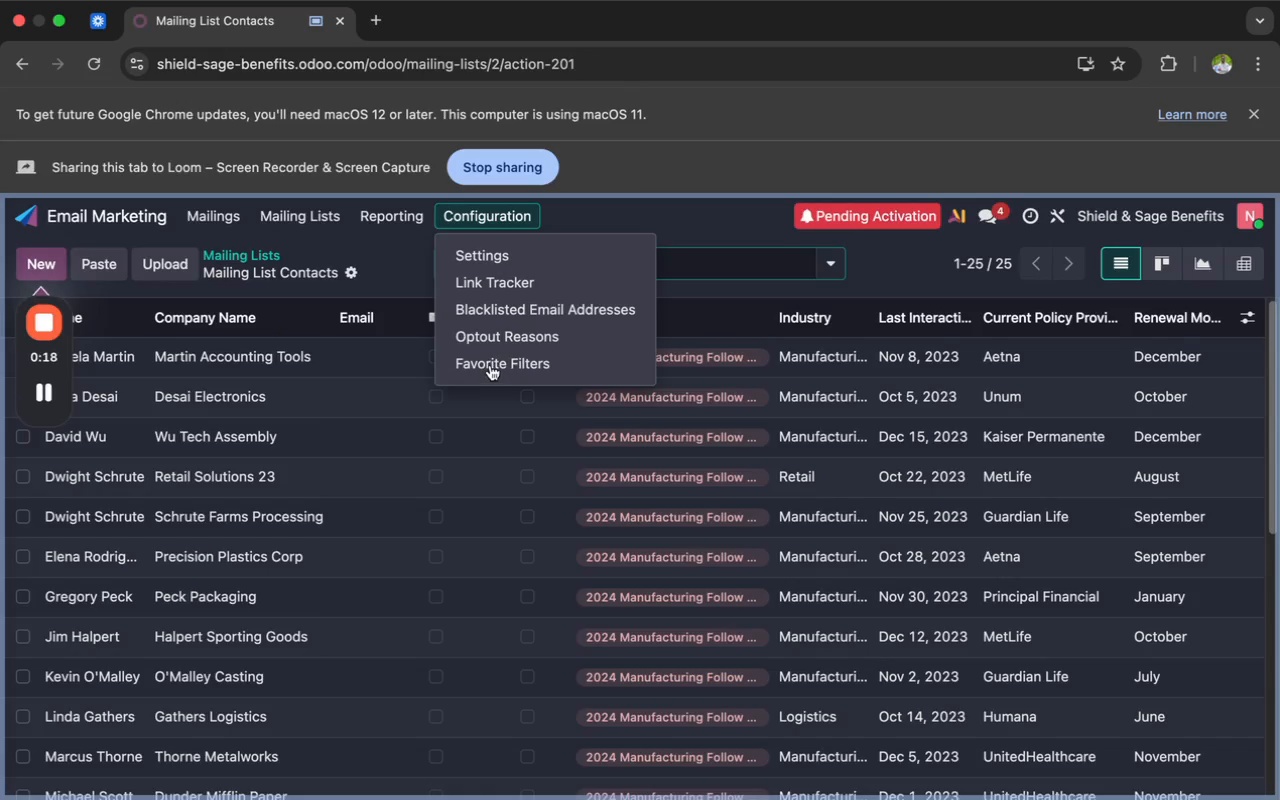 
left_click([490, 365])
 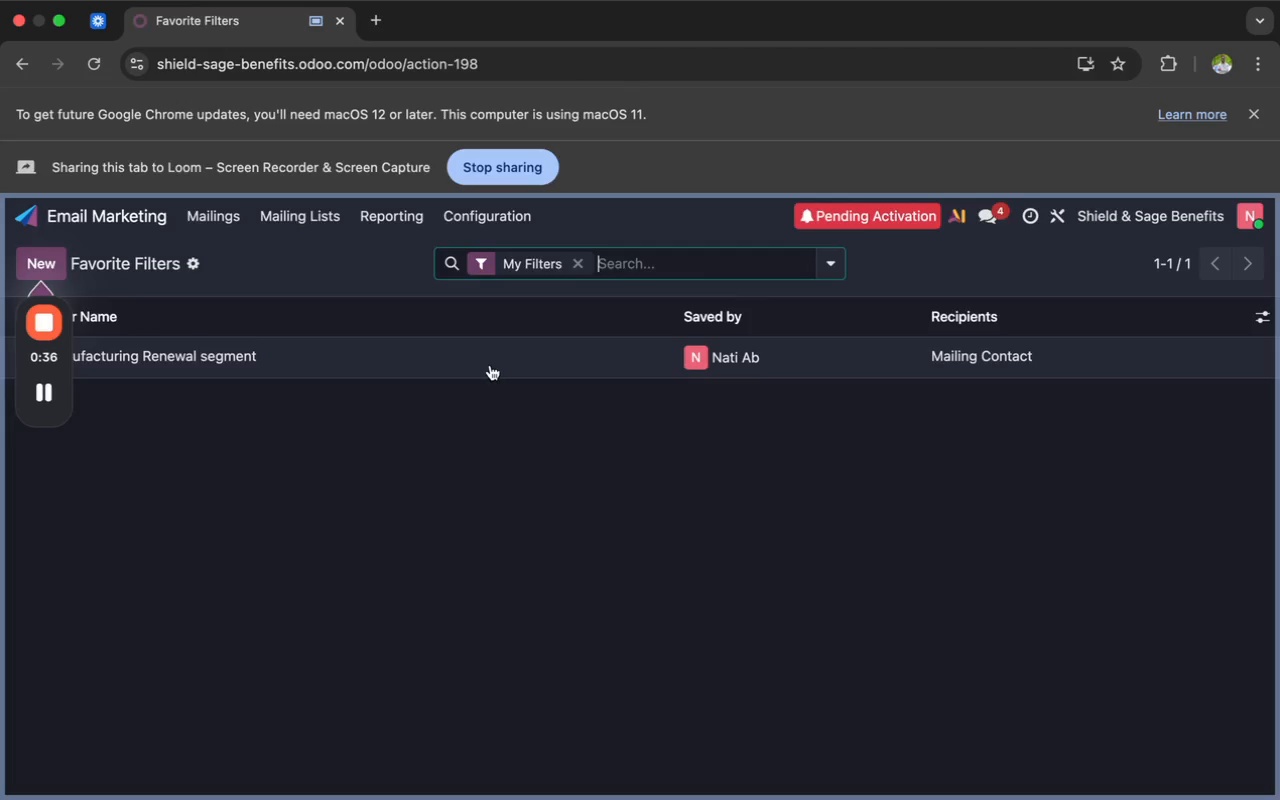 
wait(6.66)
 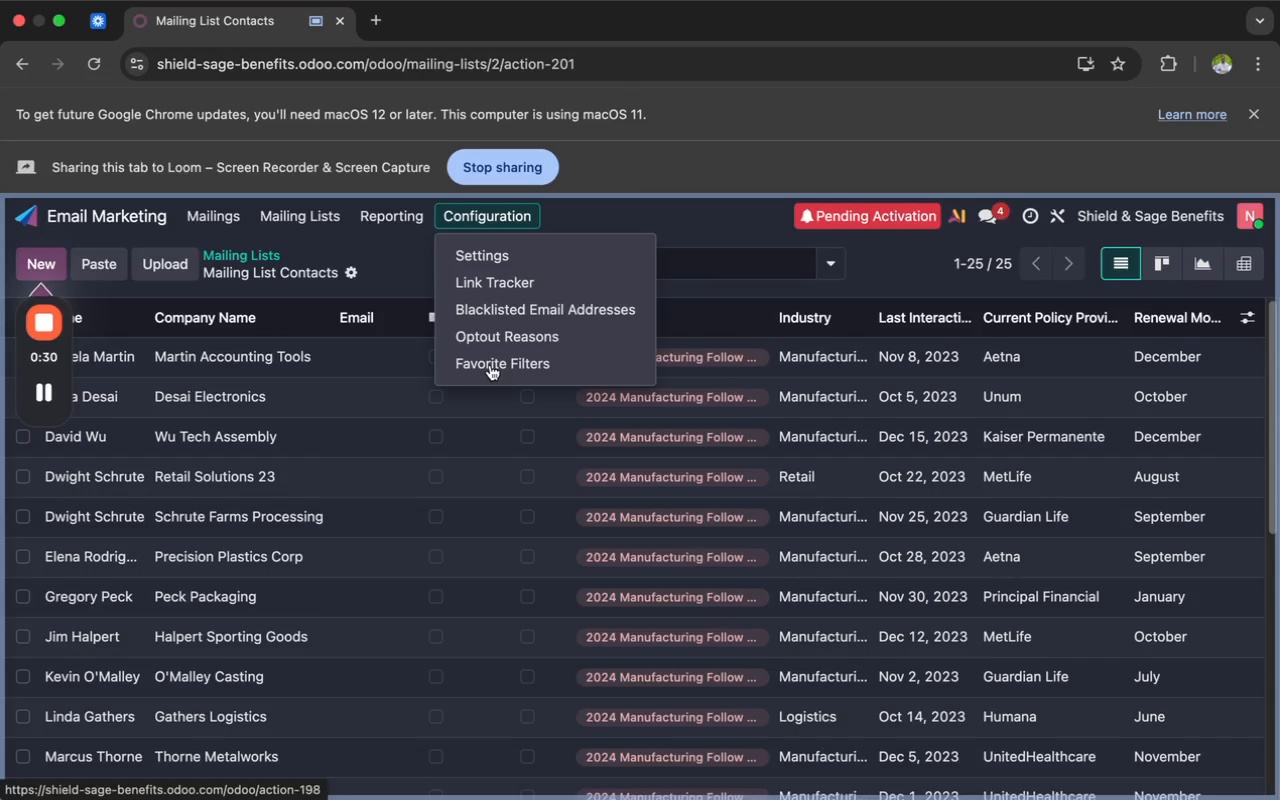 
left_click([403, 362])
 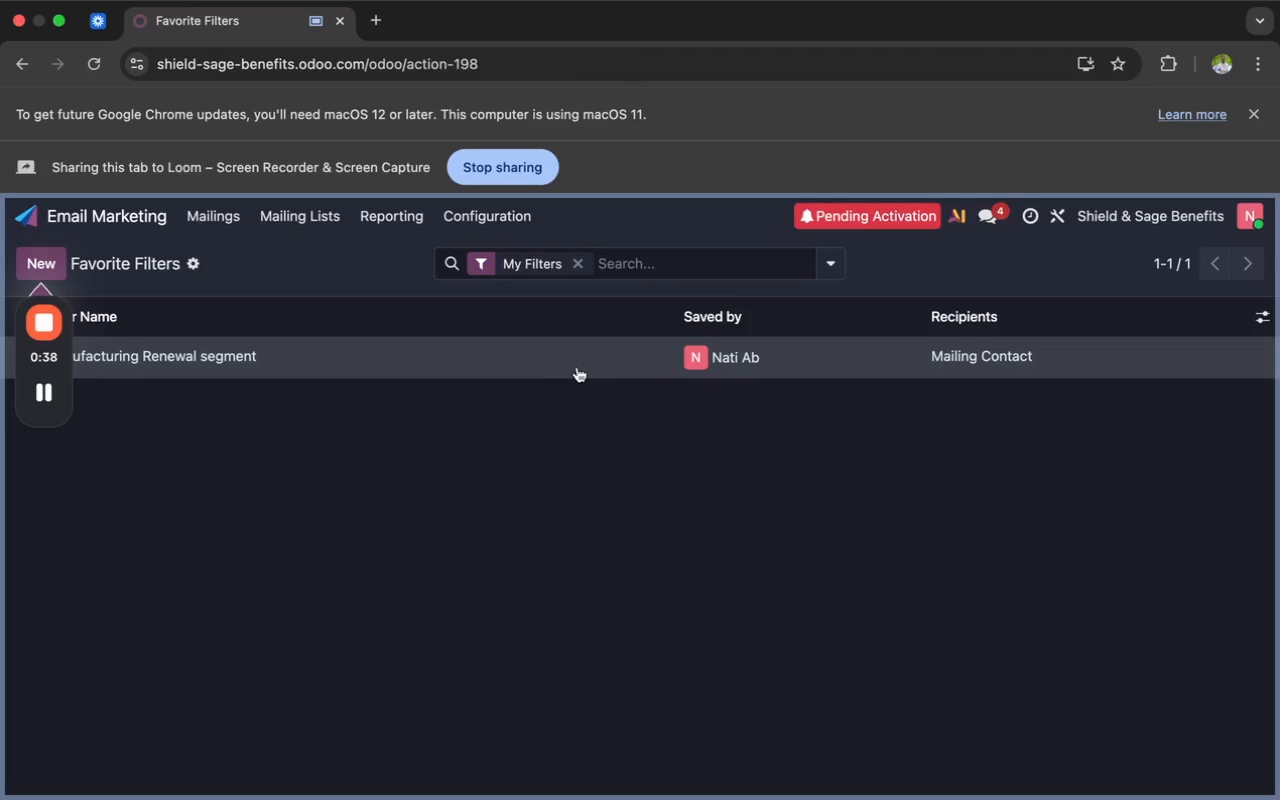 
left_click([605, 360])
 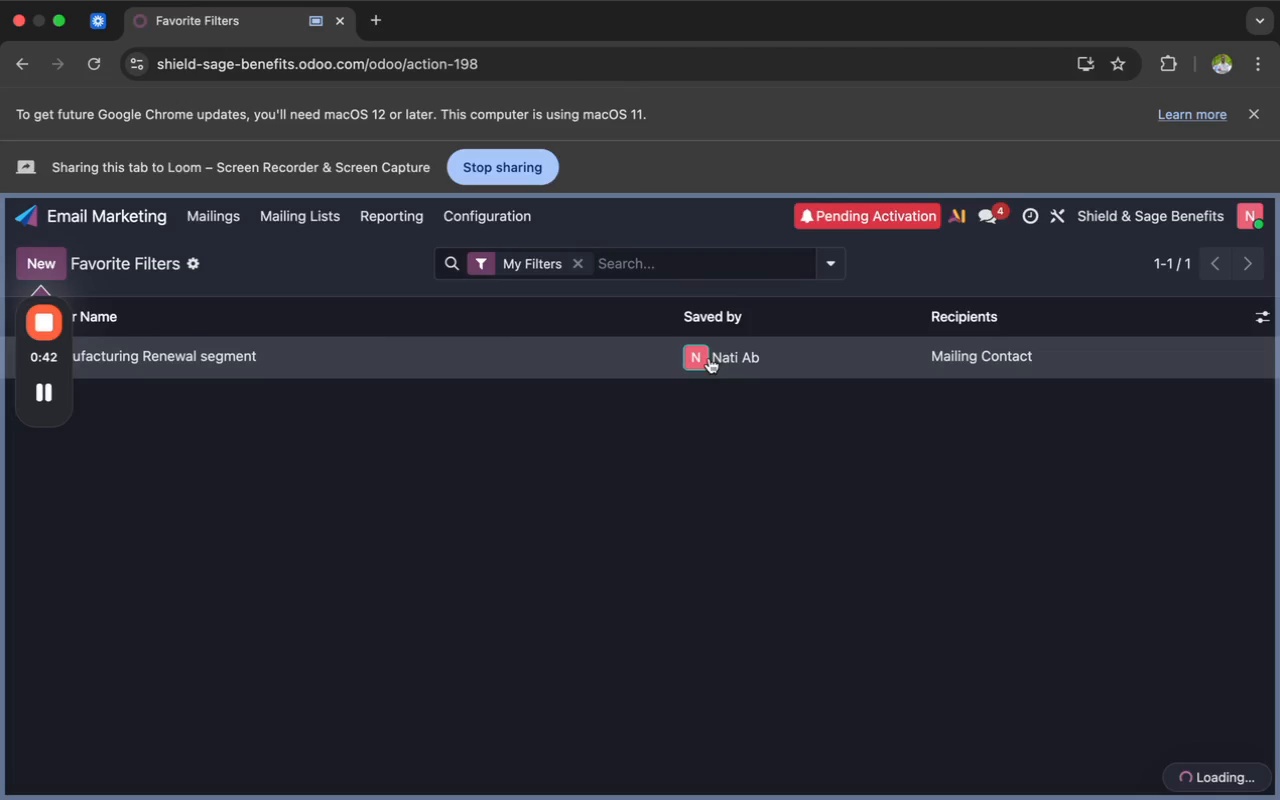 
mouse_move([649, 415])
 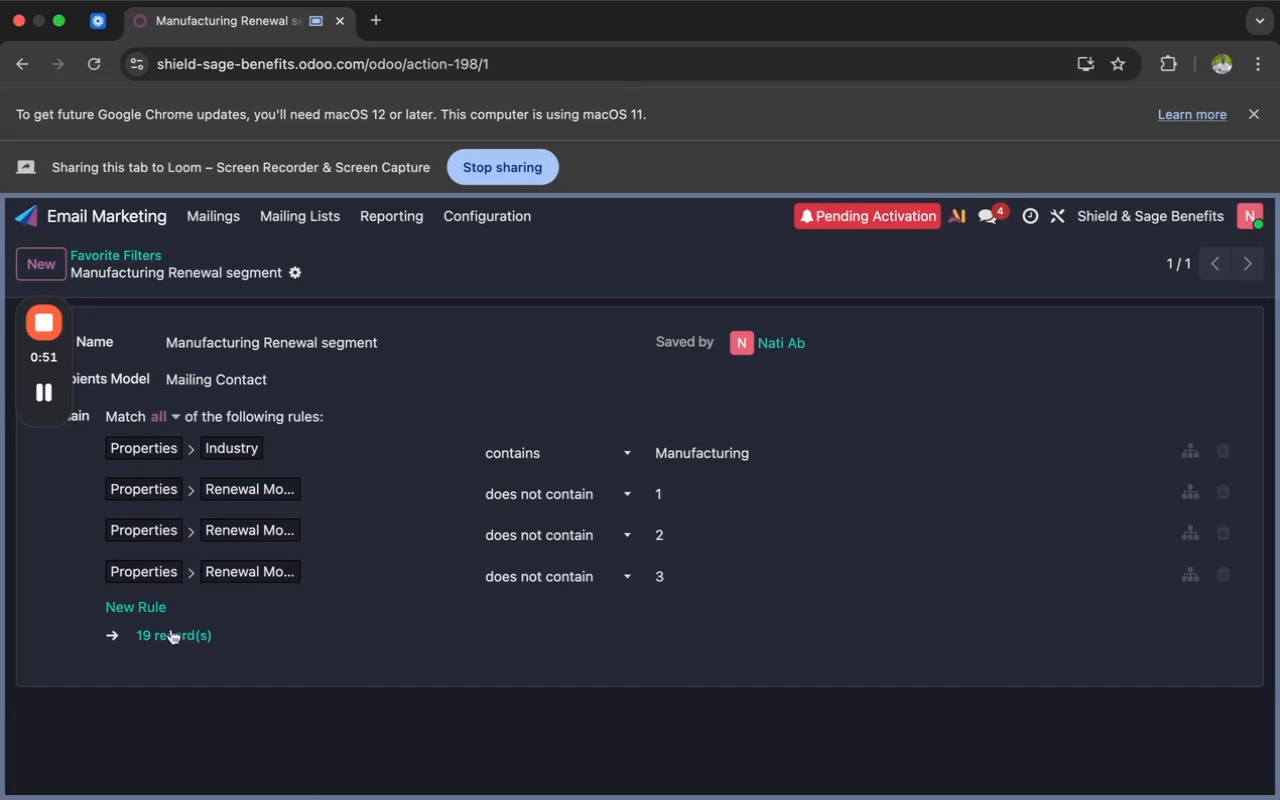 
left_click([157, 634])
 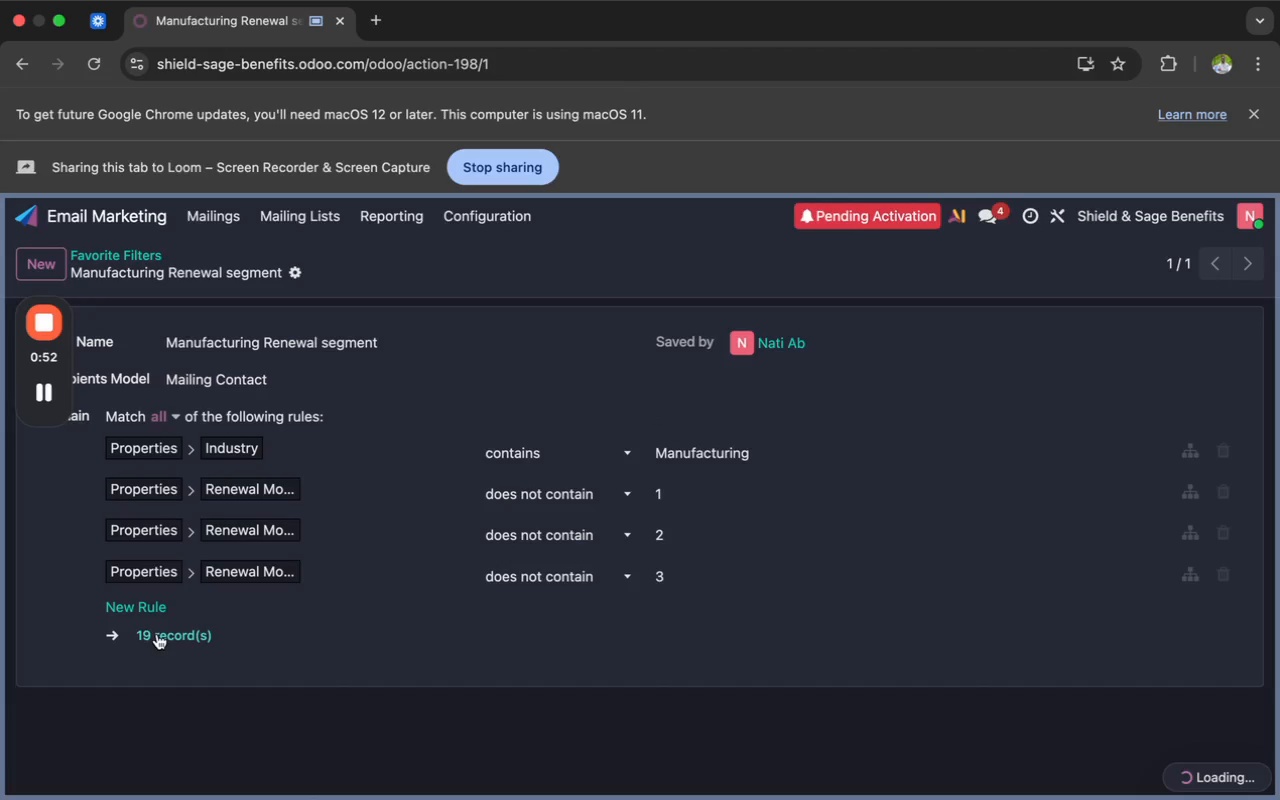 
mouse_move([132, 639])
 